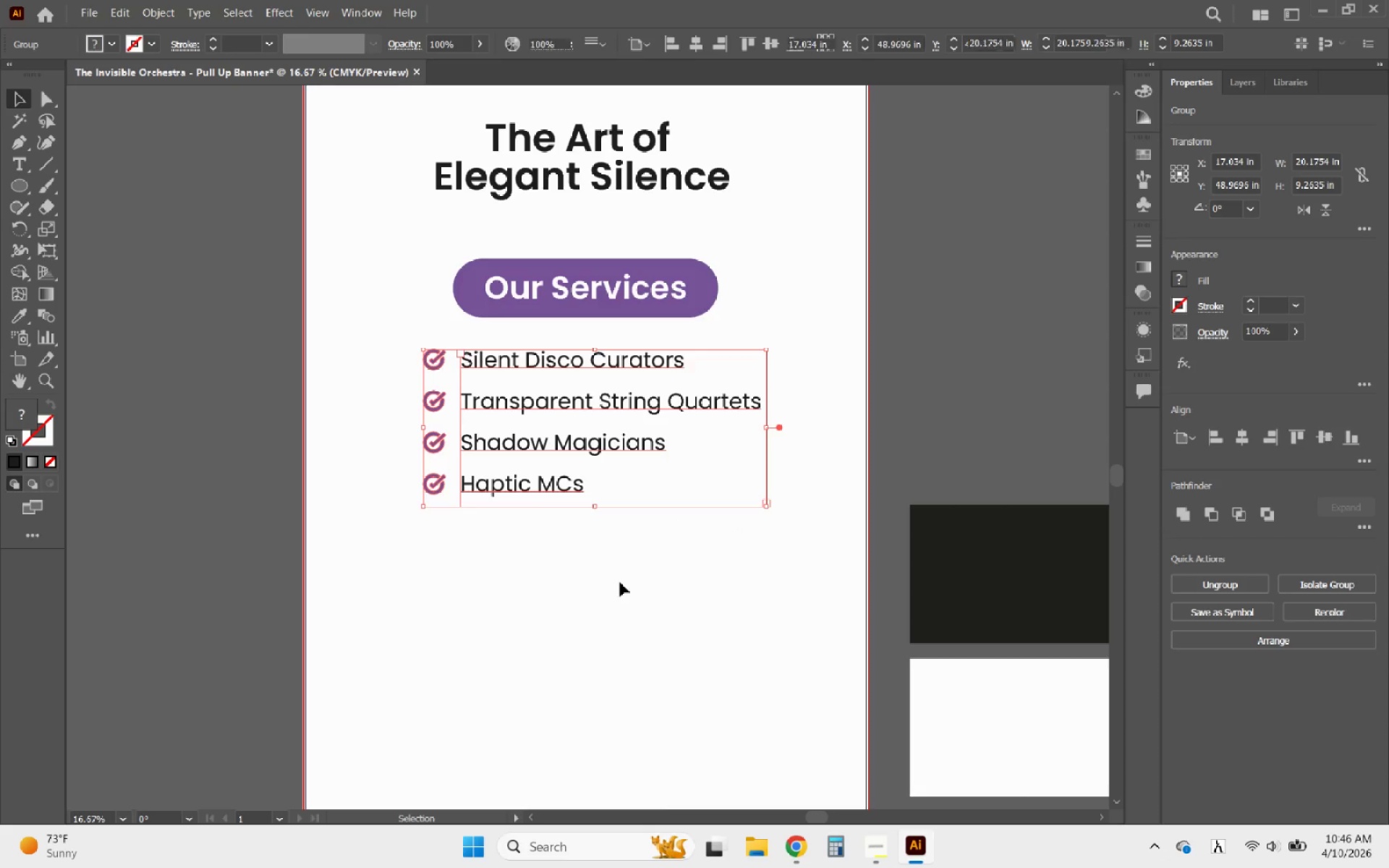 
hold_key(key=ShiftLeft, duration=1.09)
 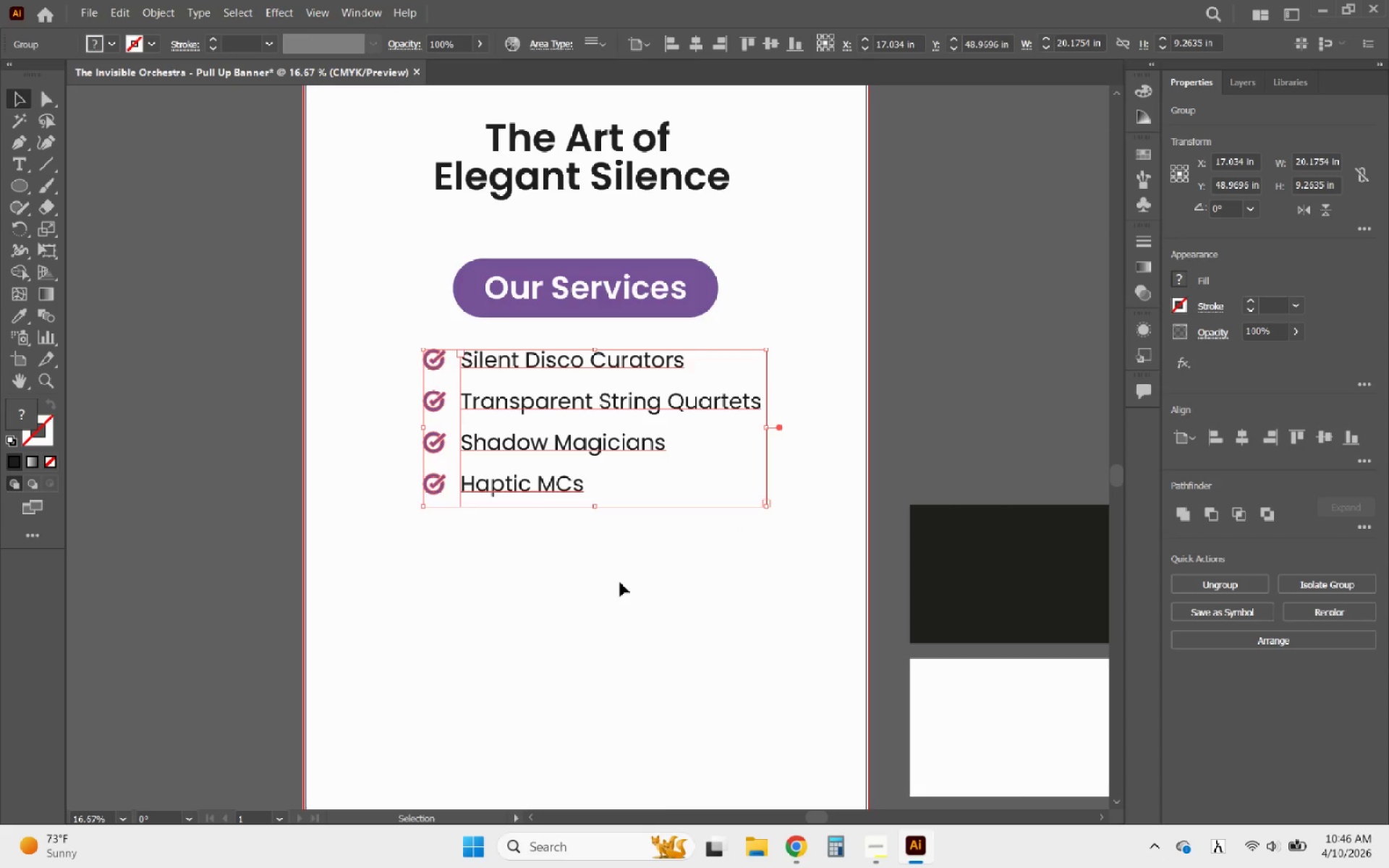 
left_click([620, 582])
 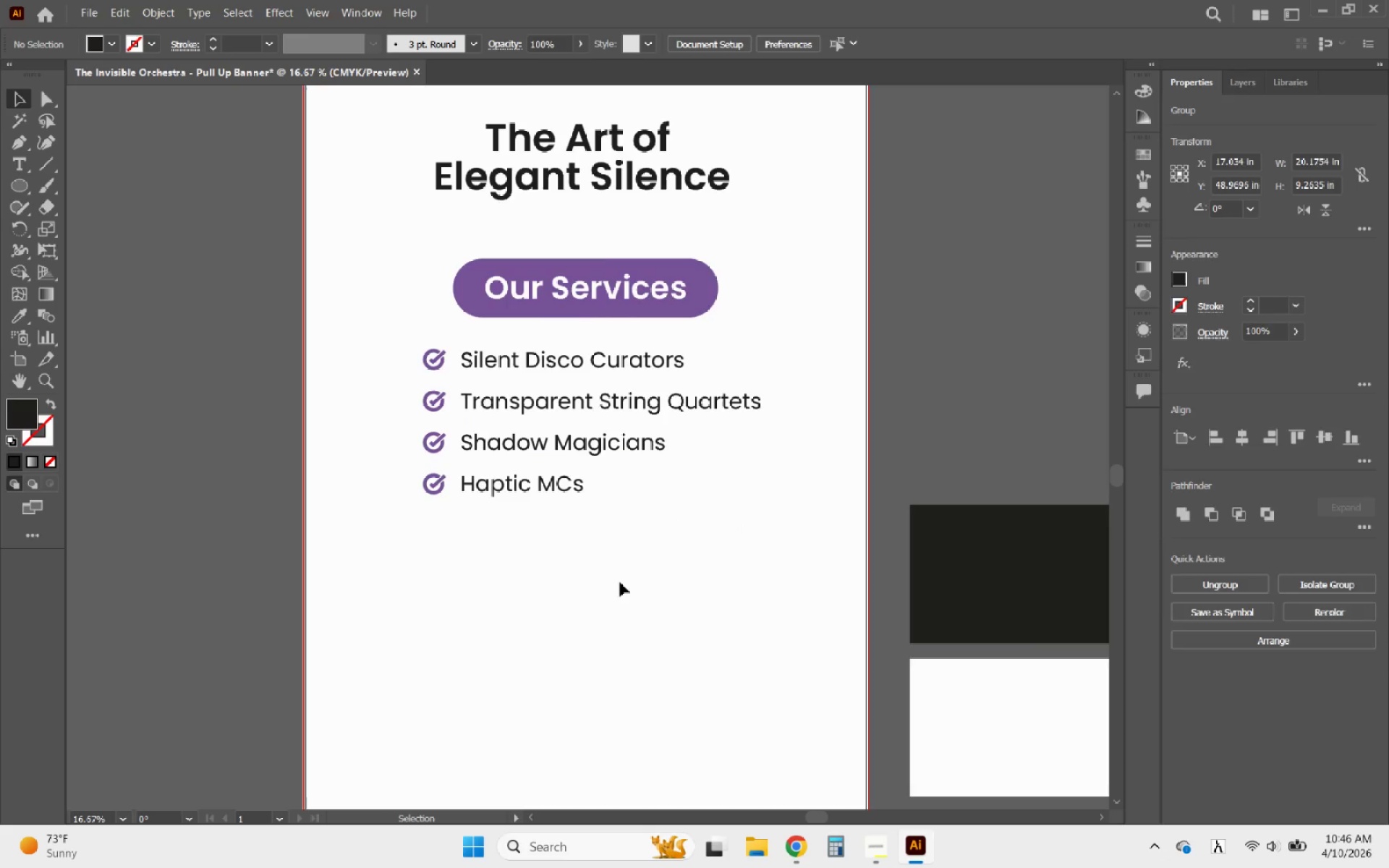 
hold_key(key=AltLeft, duration=1.77)
scroll: coordinate [620, 582], scroll_direction: down, amount: 3.0
 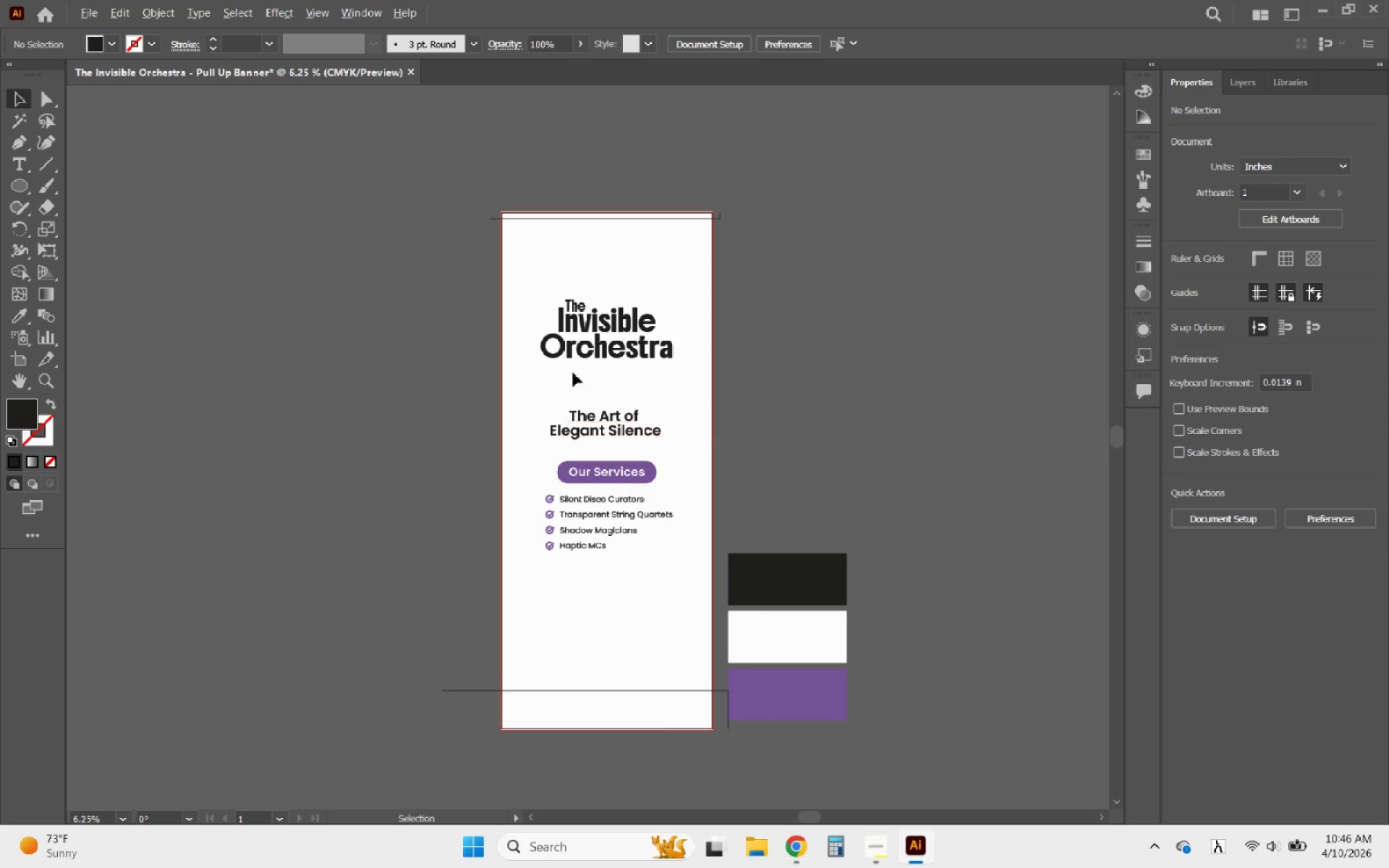 
scroll: coordinate [629, 489], scroll_direction: up, amount: 3.0
 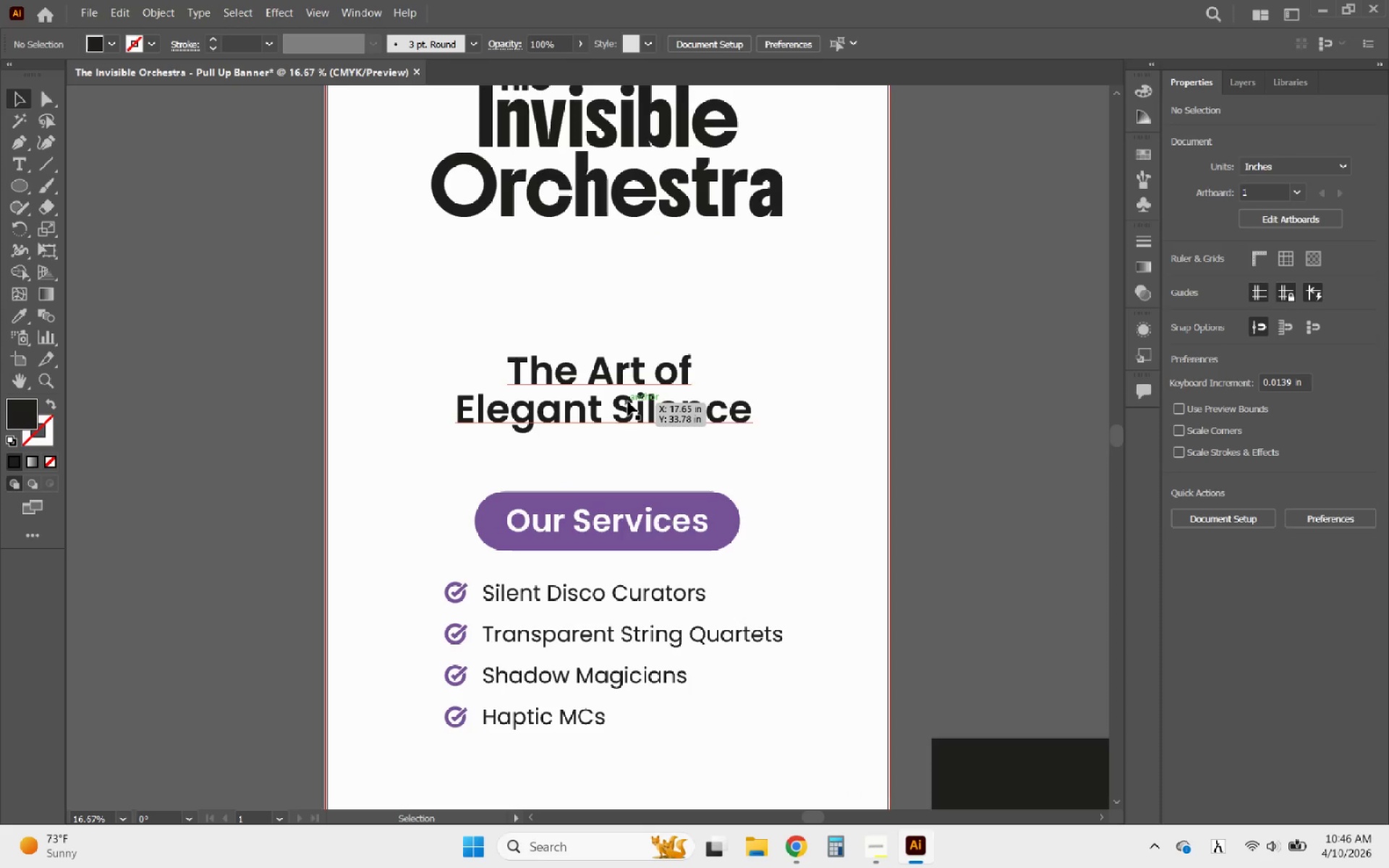 
left_click([627, 401])
 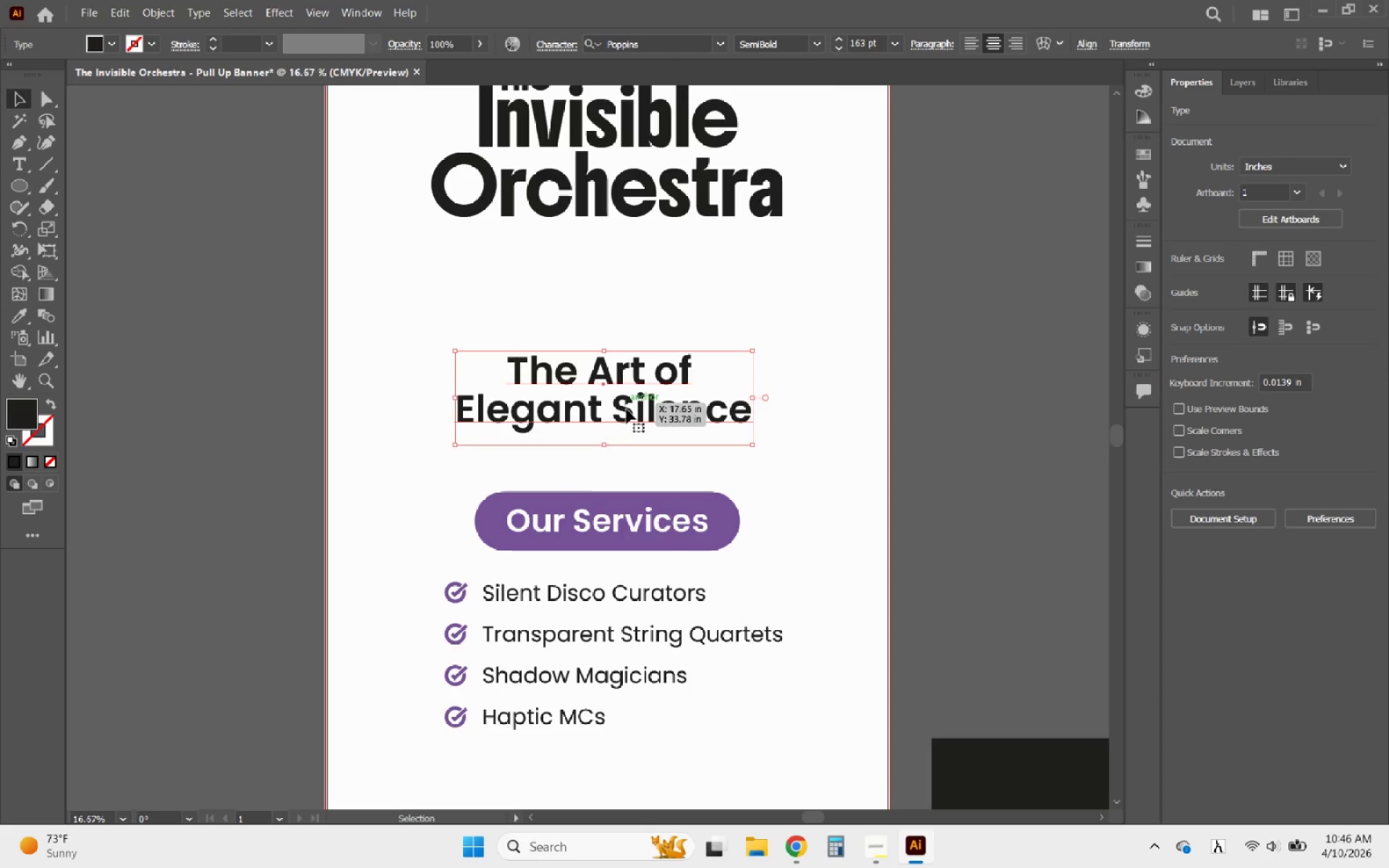 
hold_key(key=ShiftLeft, duration=2.44)
left_click_drag(start_coordinate=[606, 443], to_coordinate=[599, 459])
 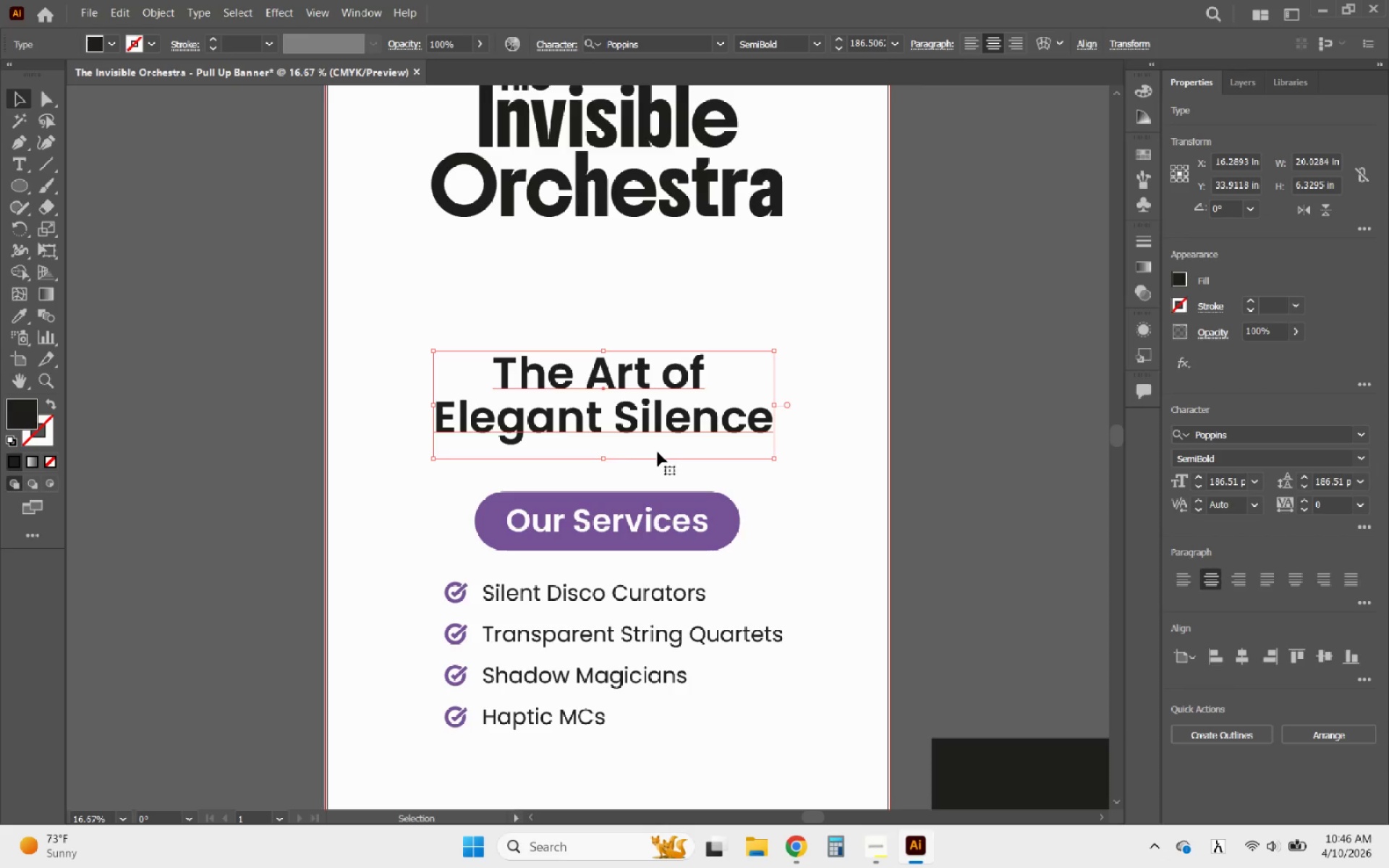 
hold_key(key=AltLeft, duration=1.03)
scroll: coordinate [684, 456], scroll_direction: down, amount: 1.0
 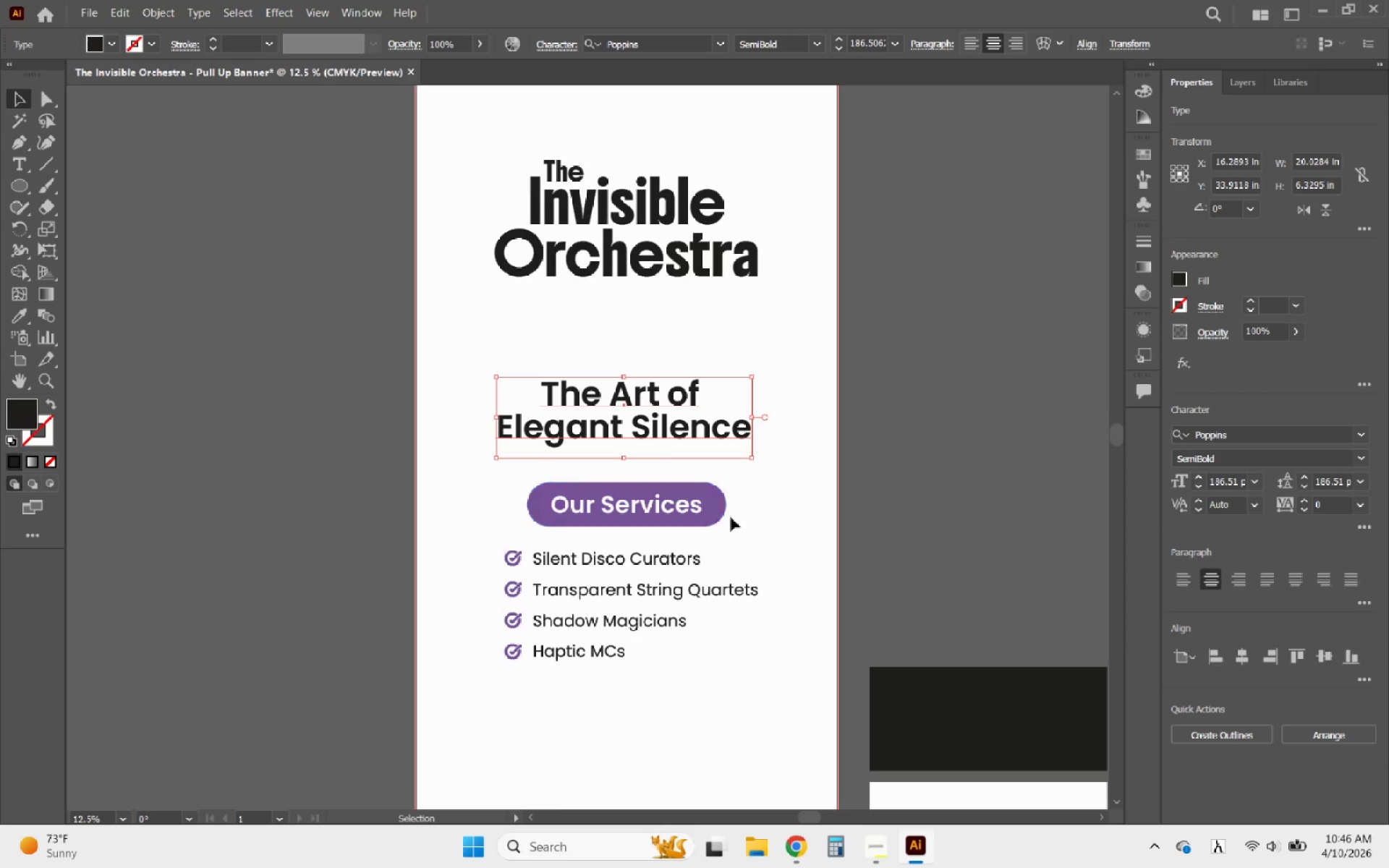 
left_click([761, 515])
 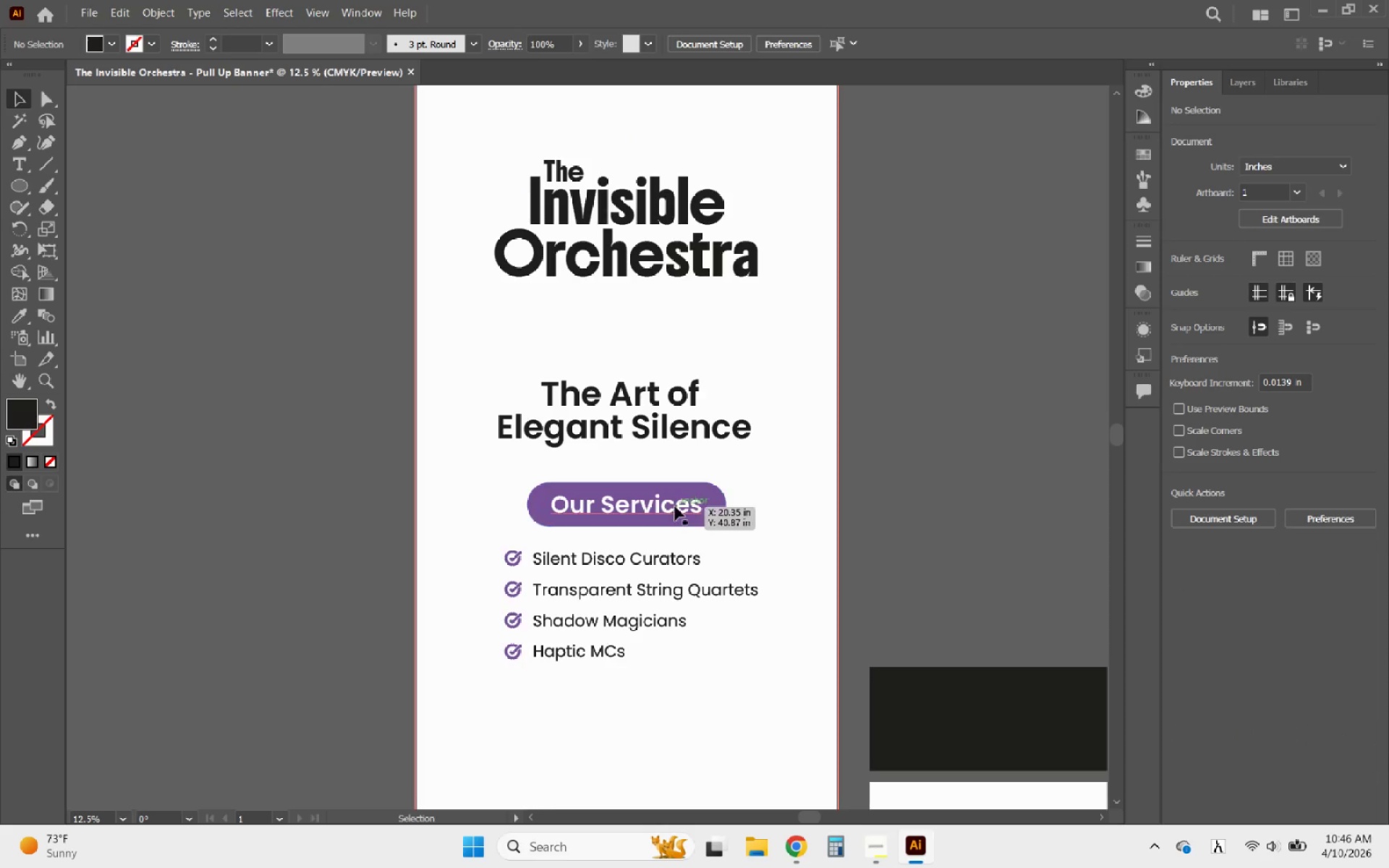 
left_click([671, 506])
 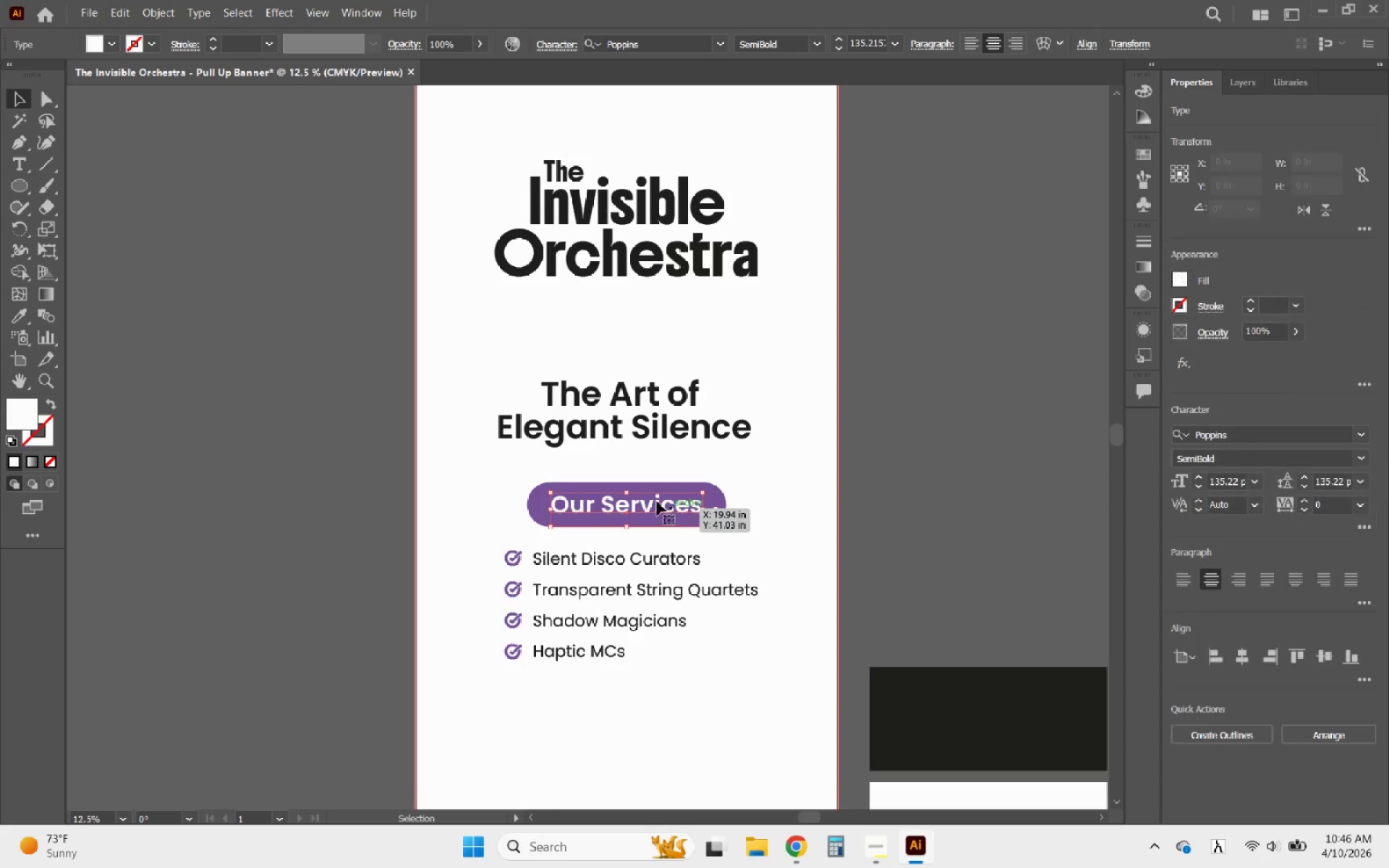 
hold_key(key=AltLeft, duration=1.47)
scroll: coordinate [634, 480], scroll_direction: down, amount: 3.0
 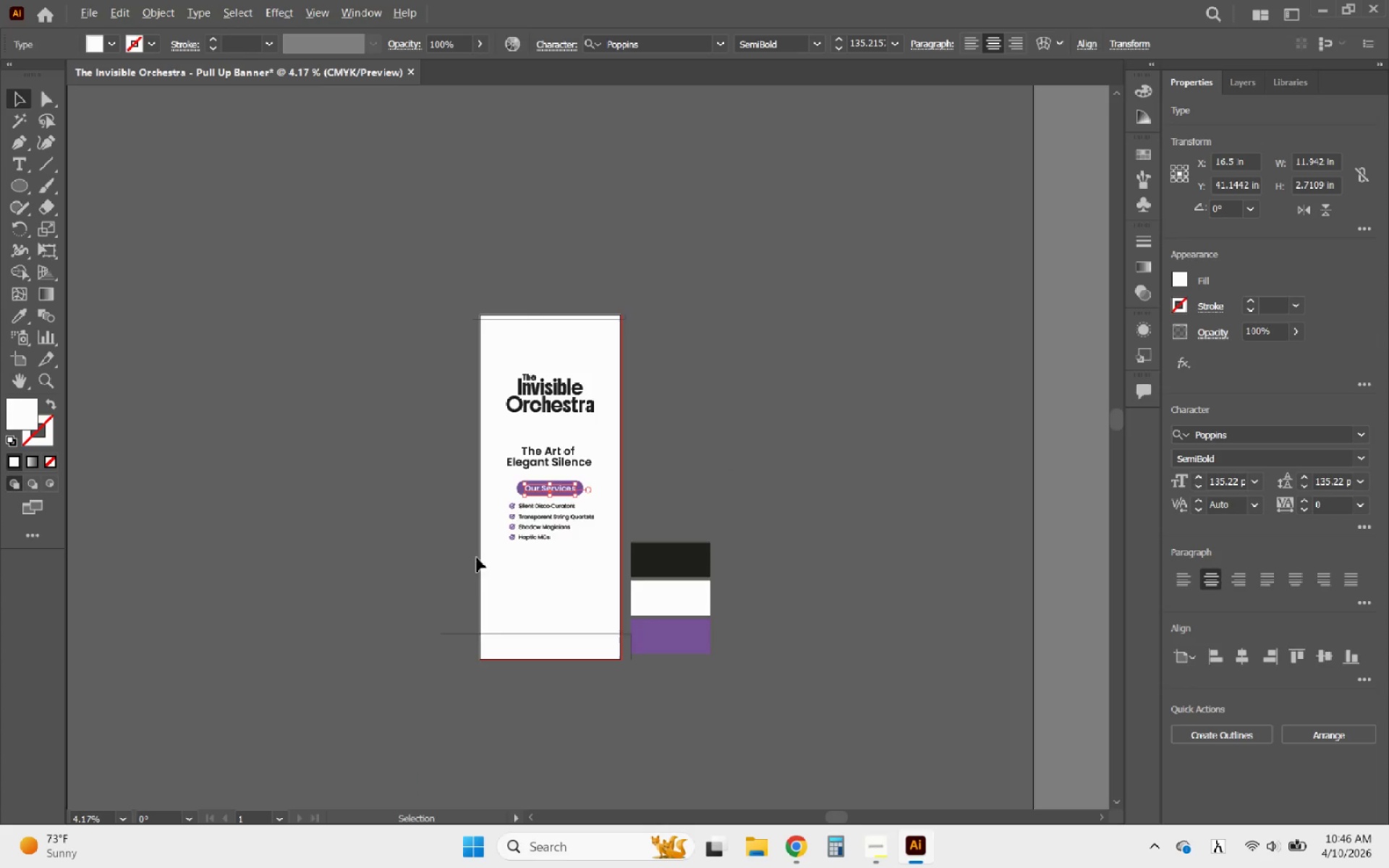 
scroll: coordinate [449, 565], scroll_direction: up, amount: 2.0
 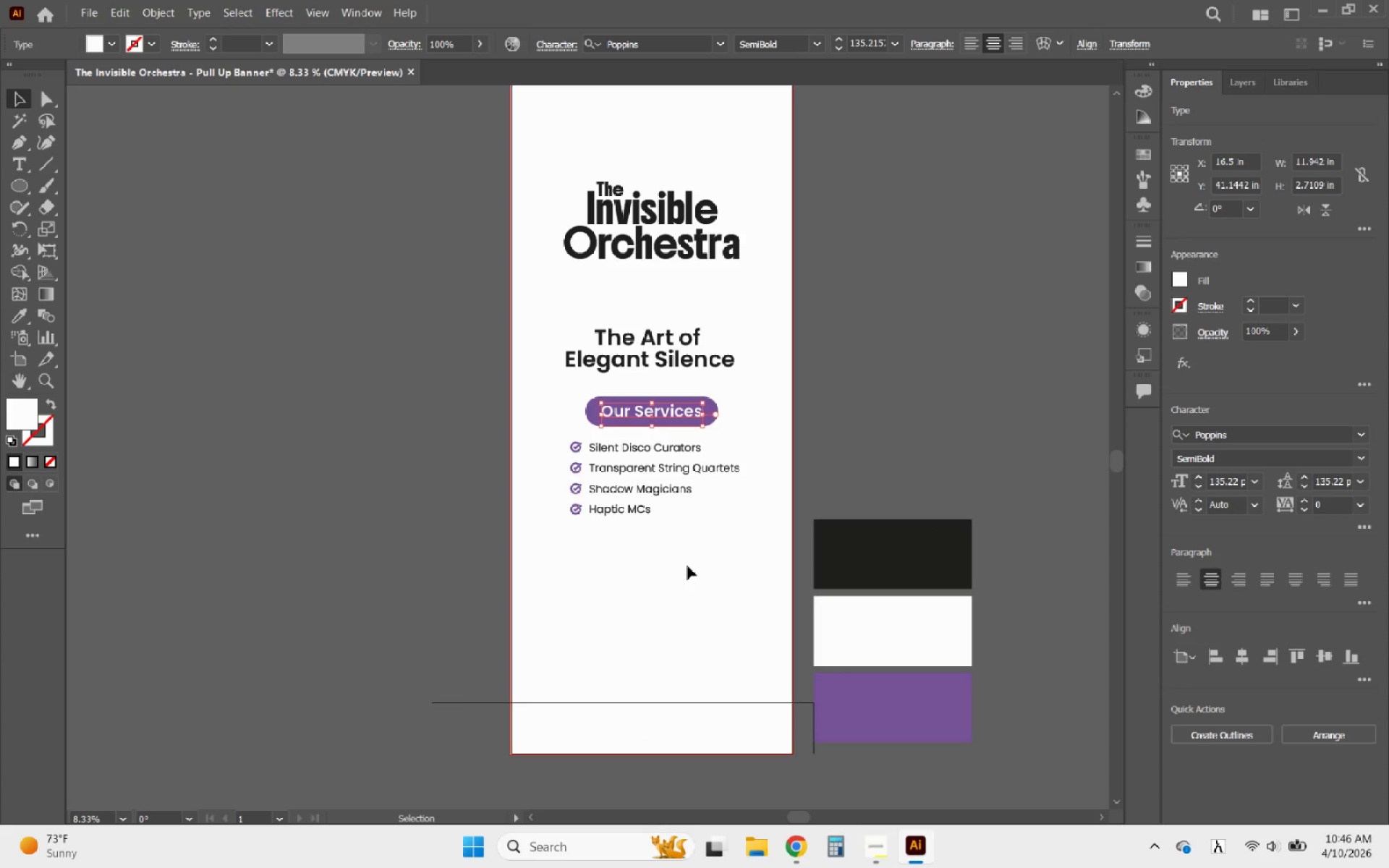 
left_click_drag(start_coordinate=[679, 561], to_coordinate=[529, 381])
 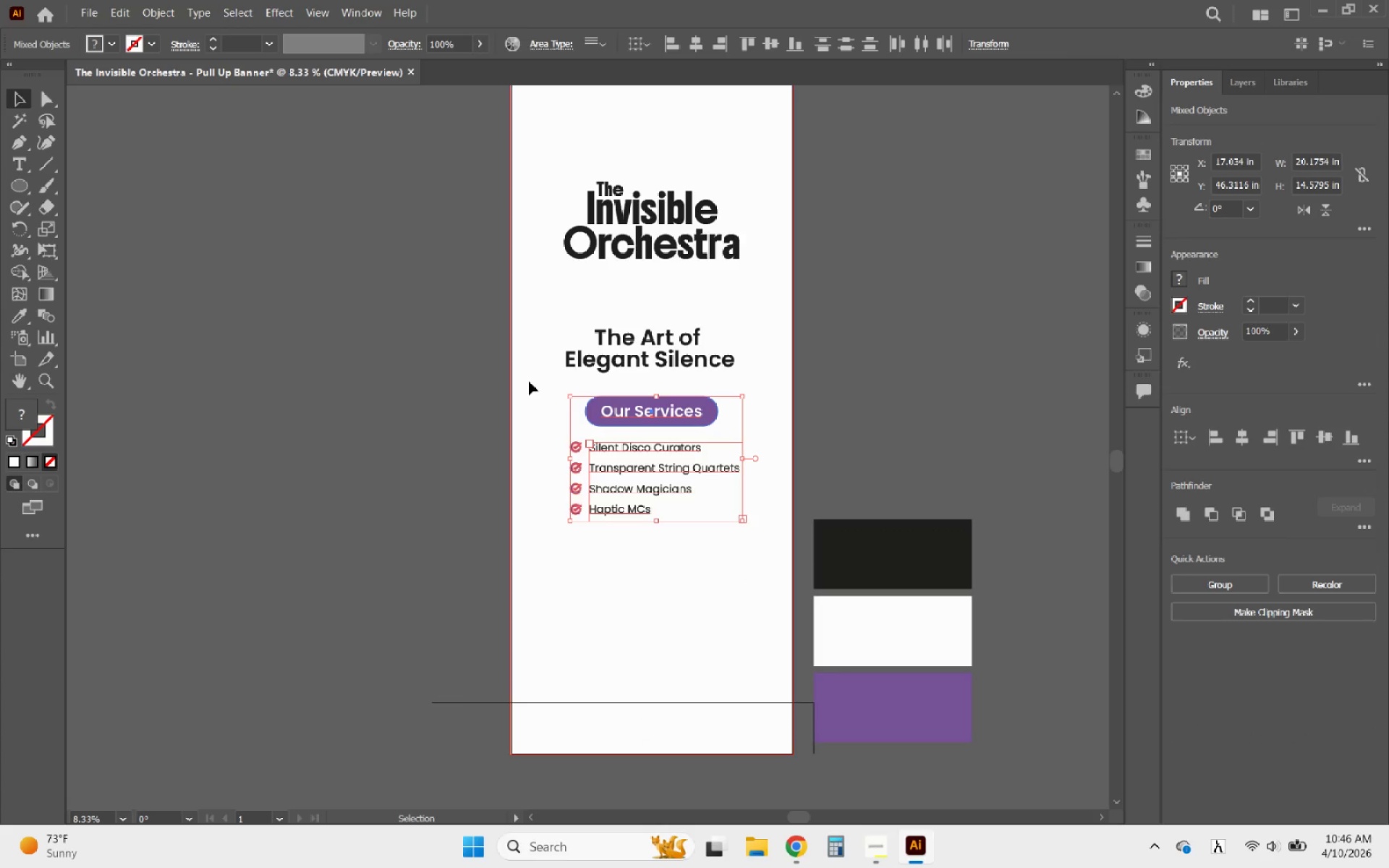 
hold_key(key=ArrowUp, duration=1.5)
 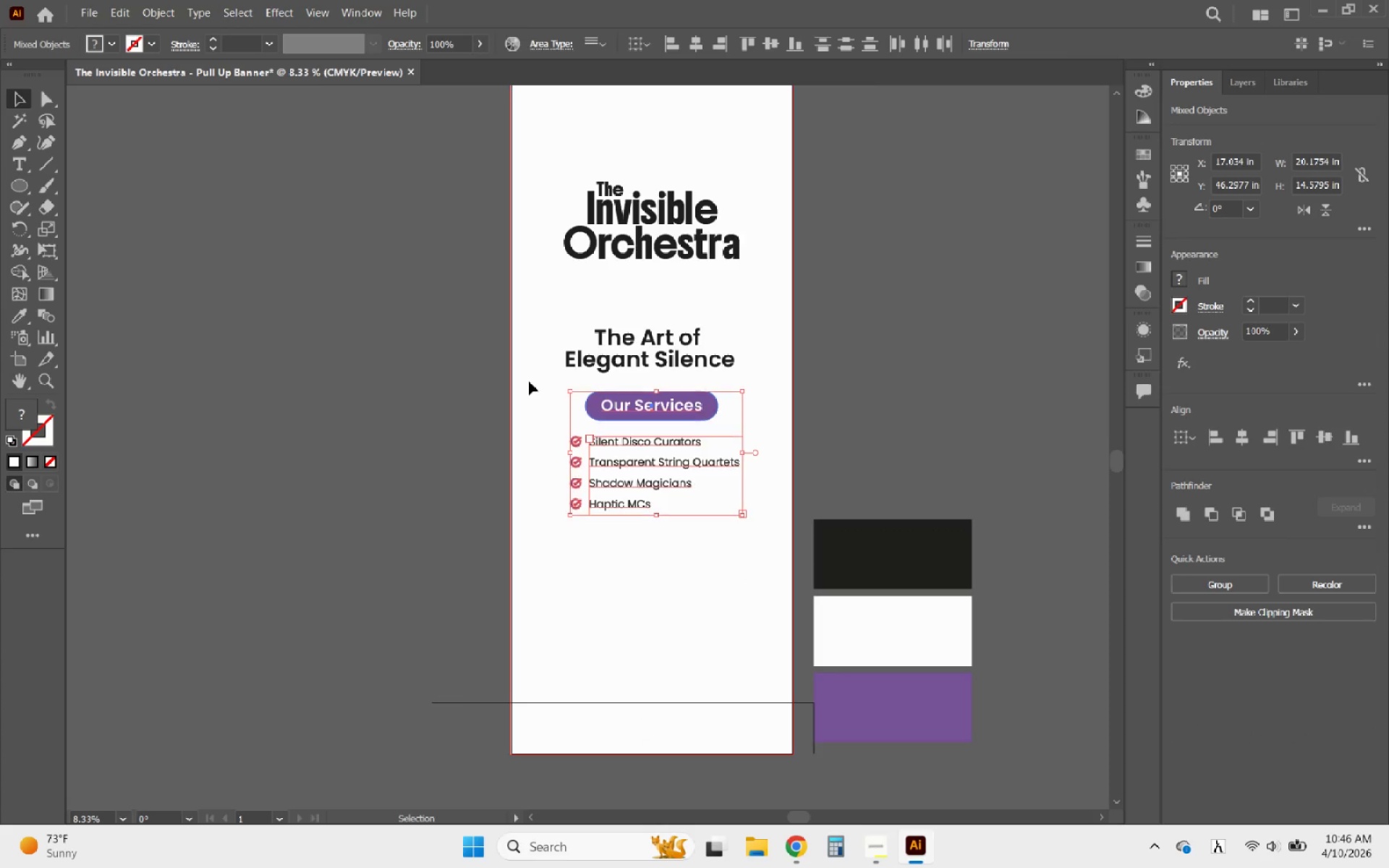 
hold_key(key=ArrowUp, duration=1.11)
 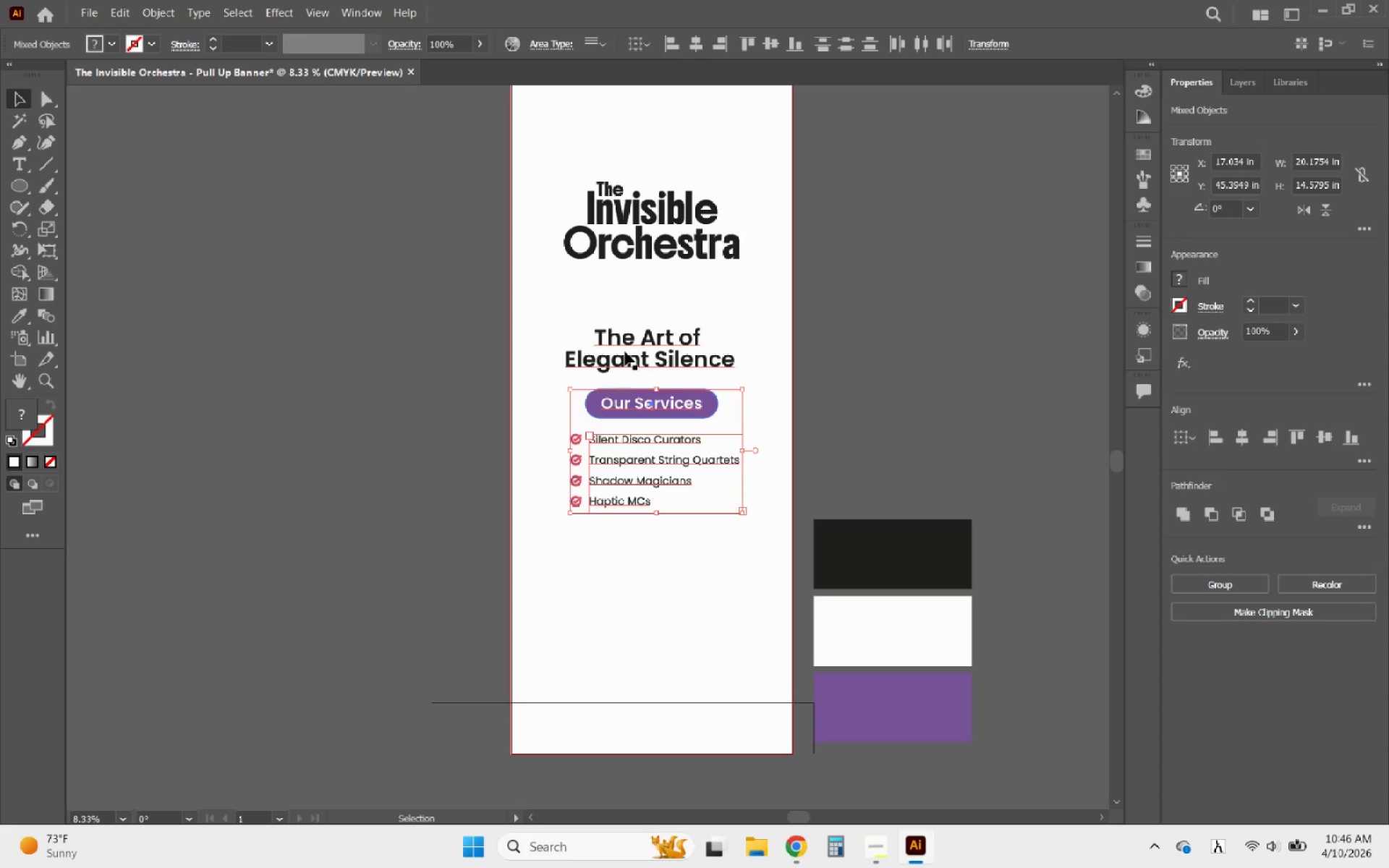 
left_click_drag(start_coordinate=[625, 352], to_coordinate=[628, 344])
 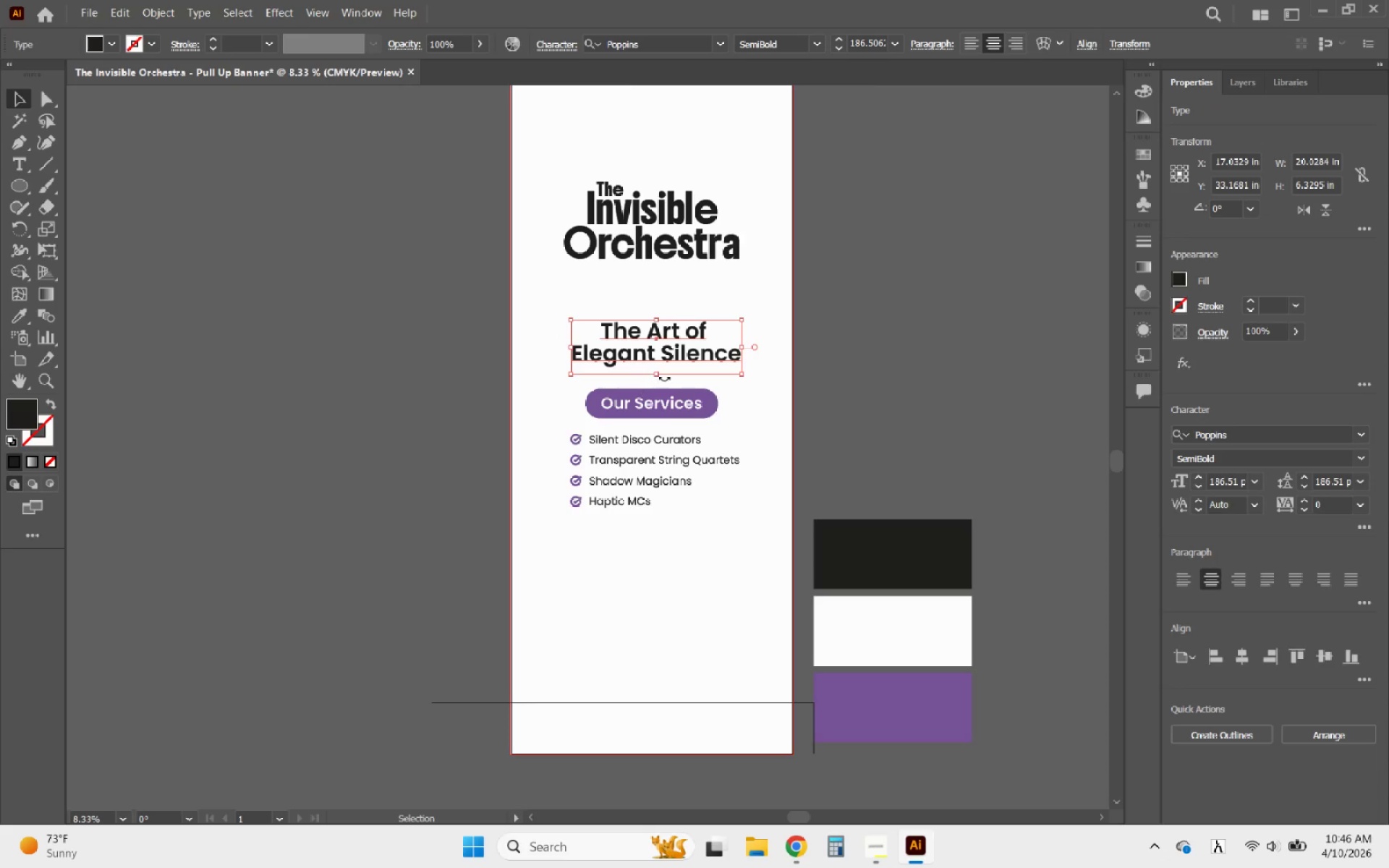 
hold_key(key=ShiftLeft, duration=1.45)
 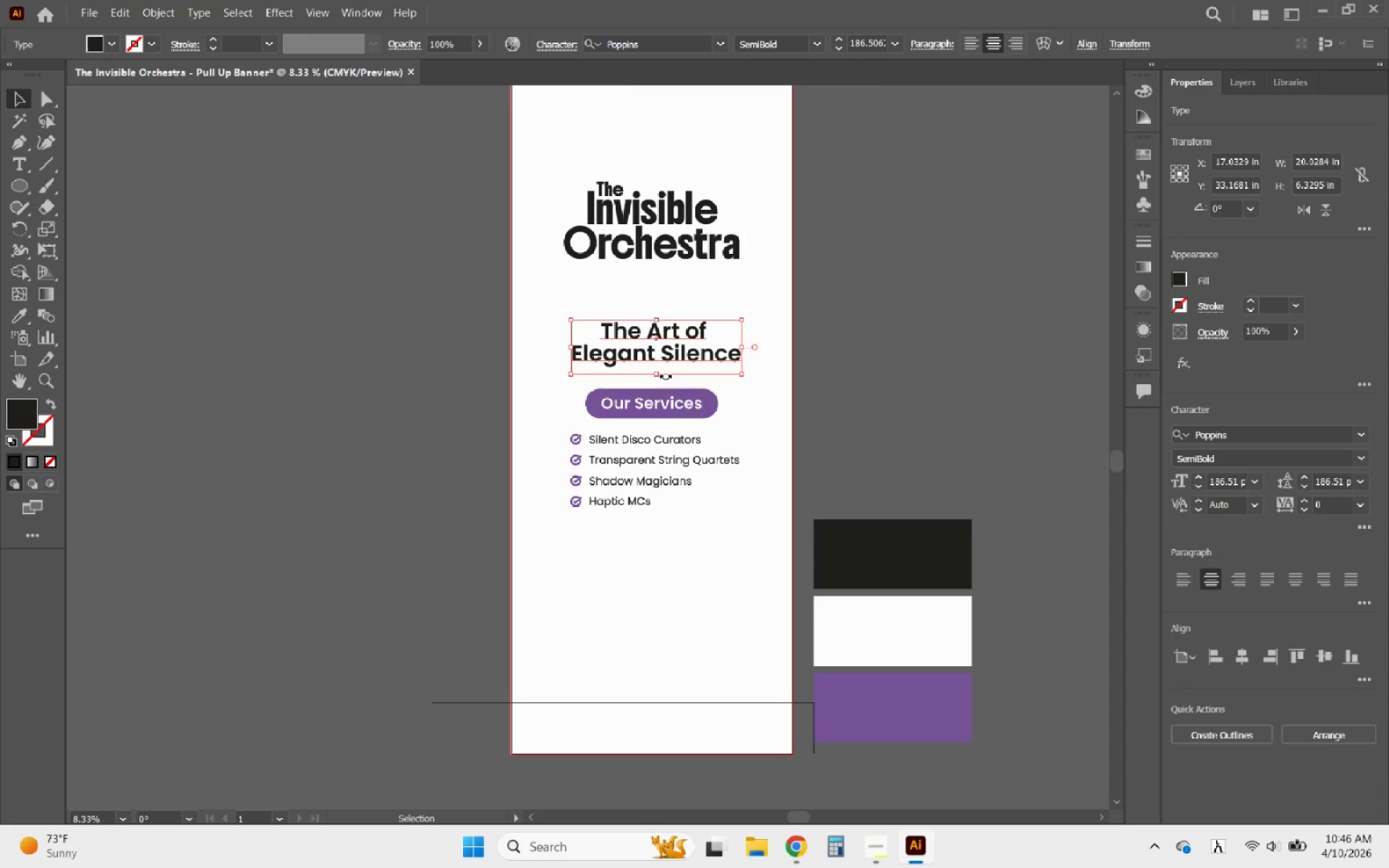 
key(ArrowUp)
 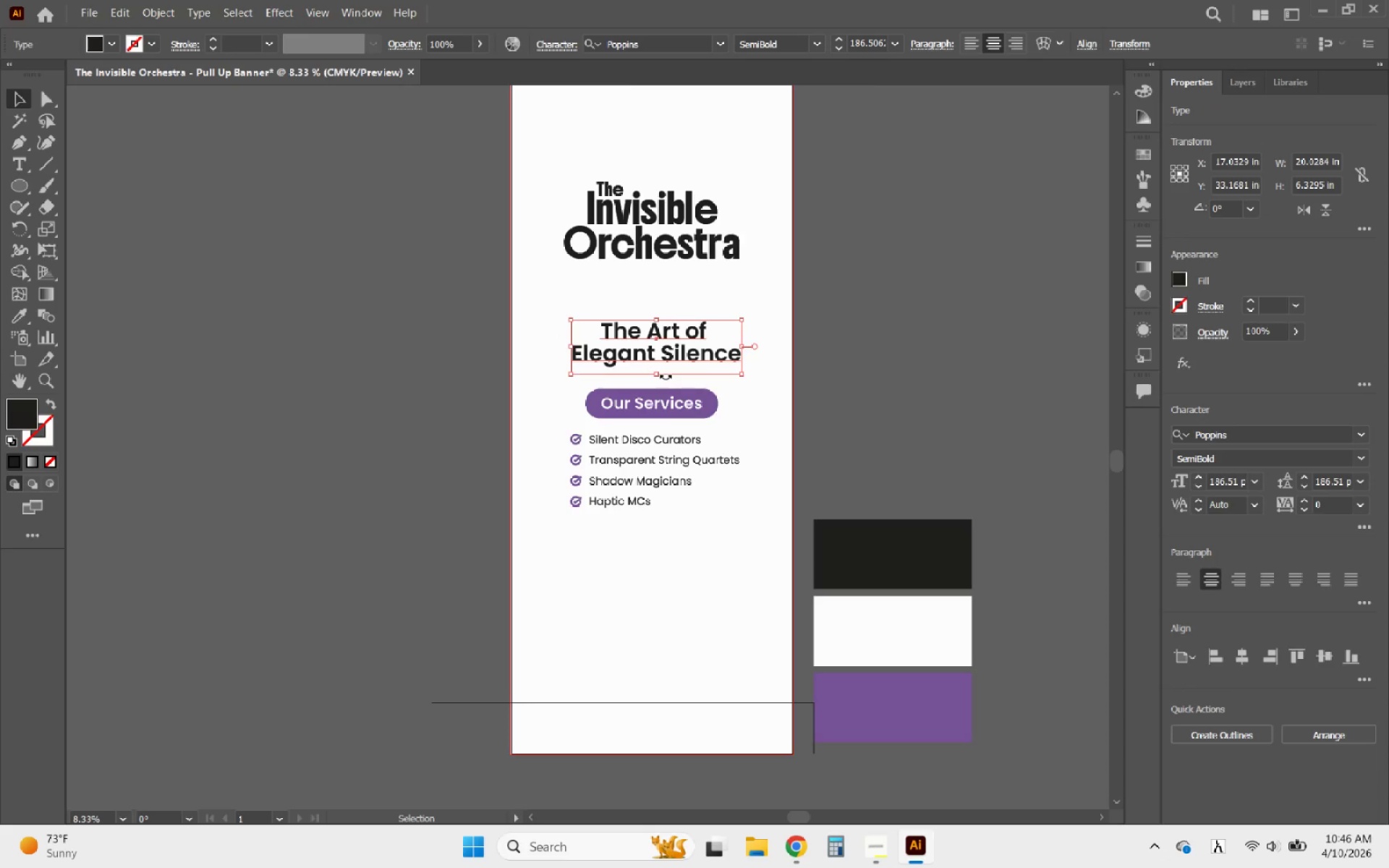 
key(ArrowUp)
 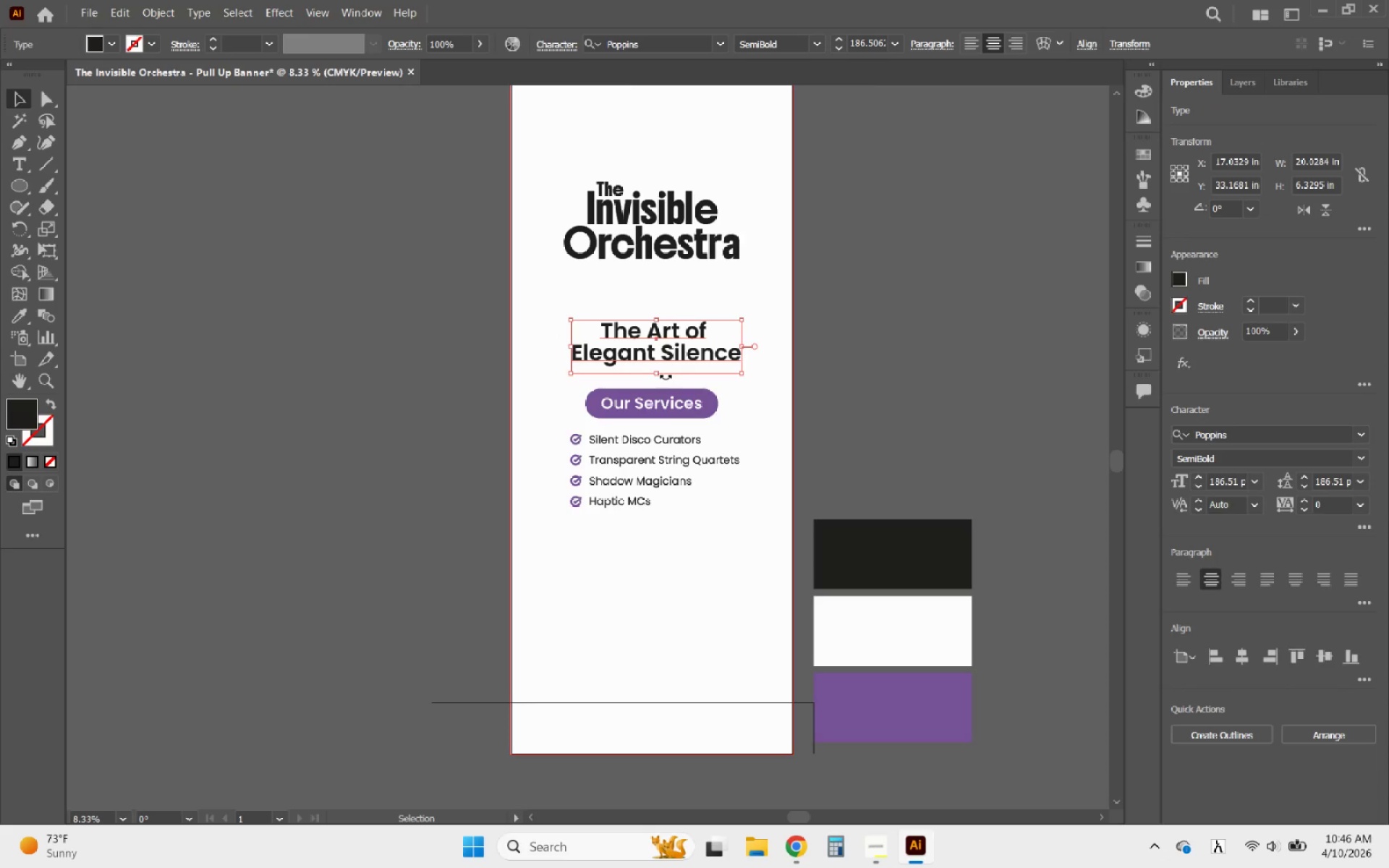 
key(ArrowUp)
 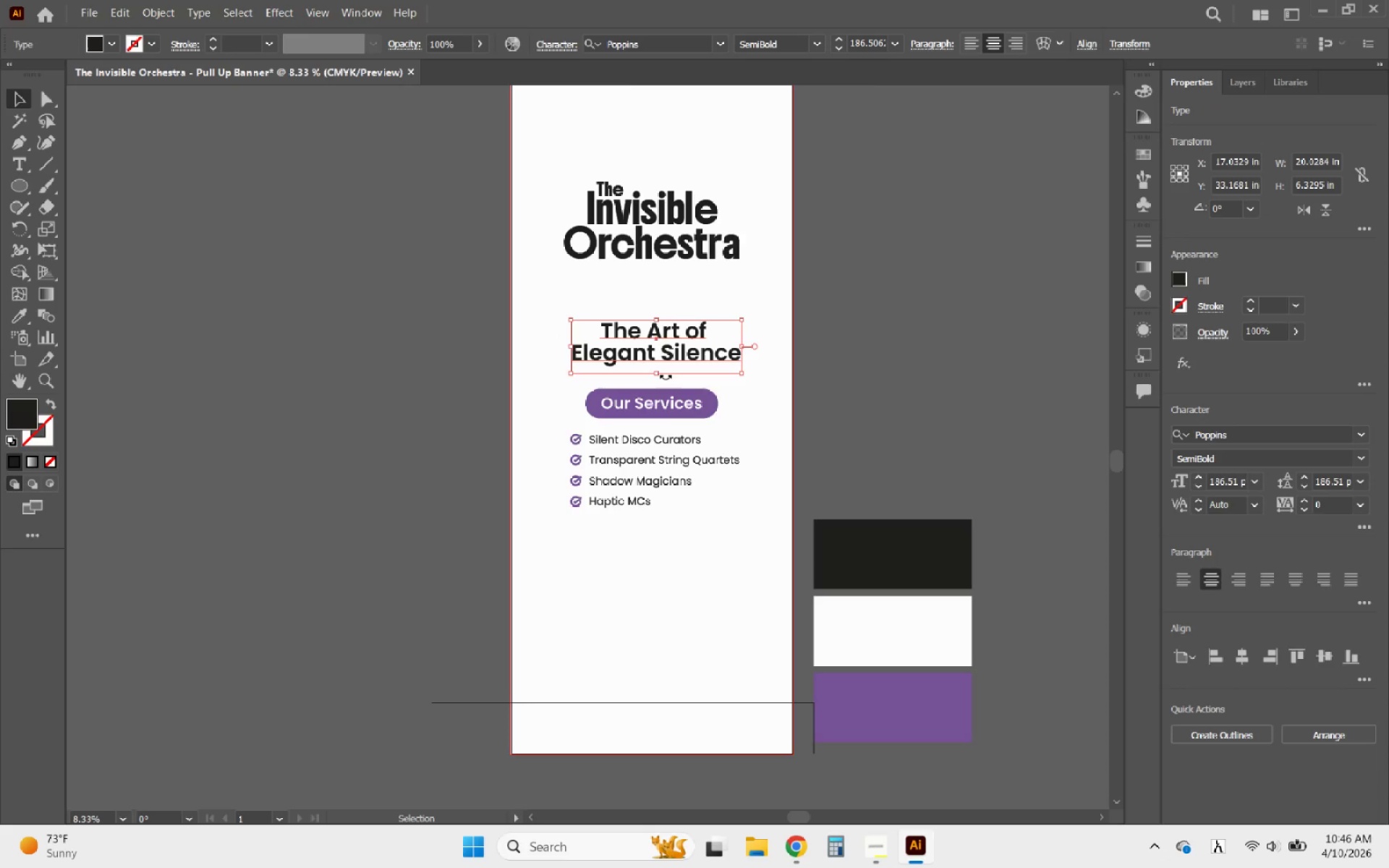 
key(ArrowUp)
 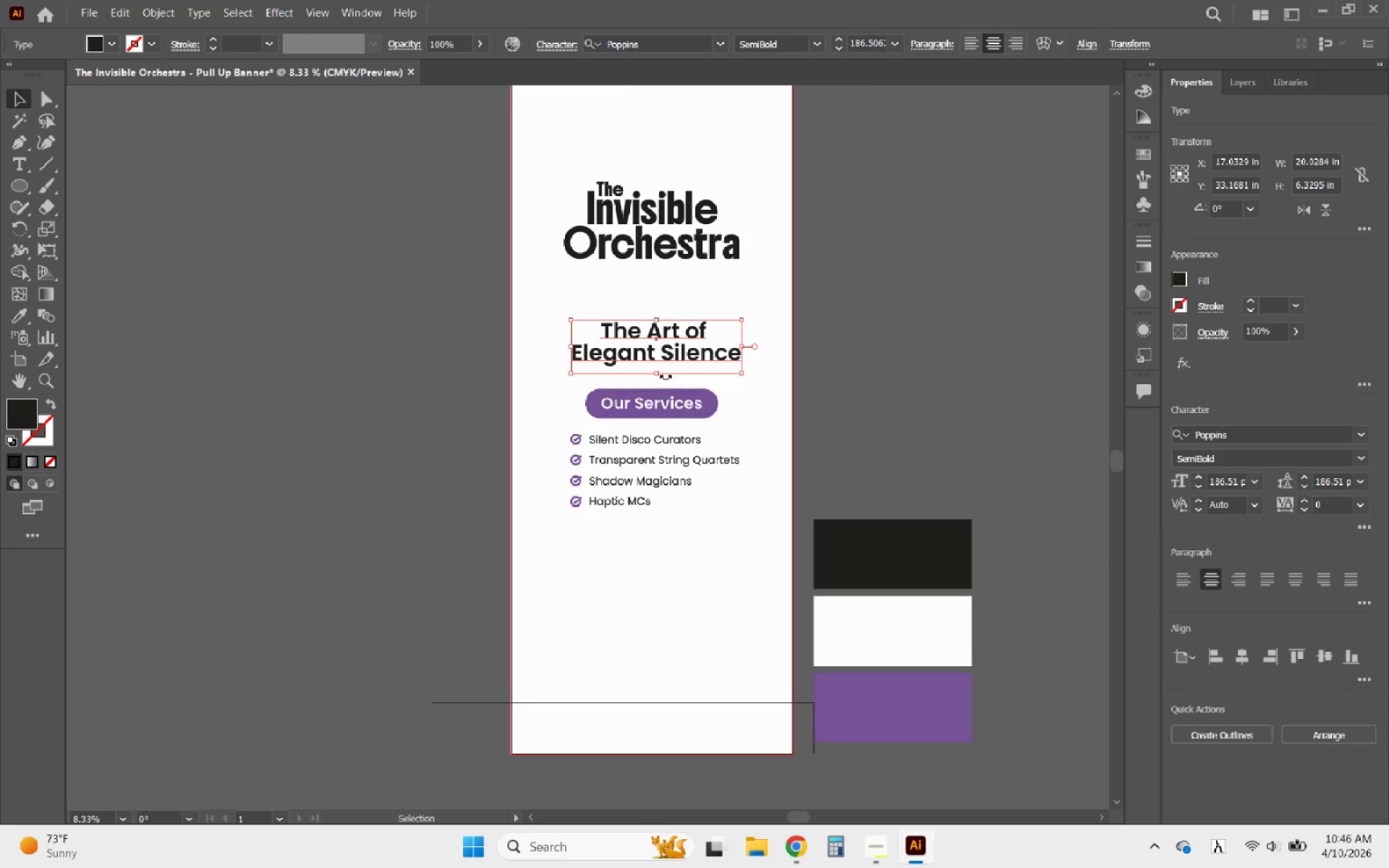 
key(ArrowUp)
 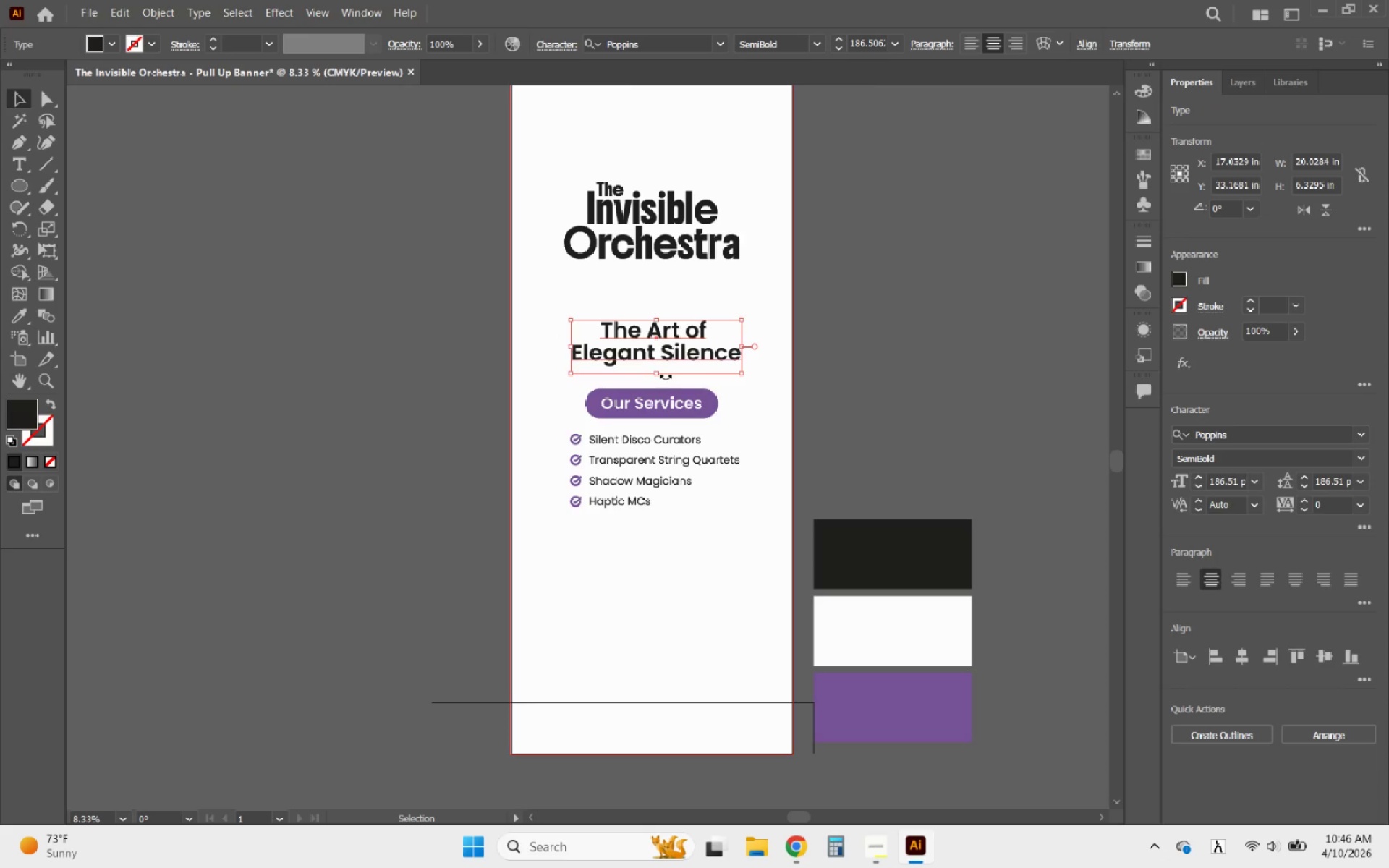 
key(ArrowUp)
 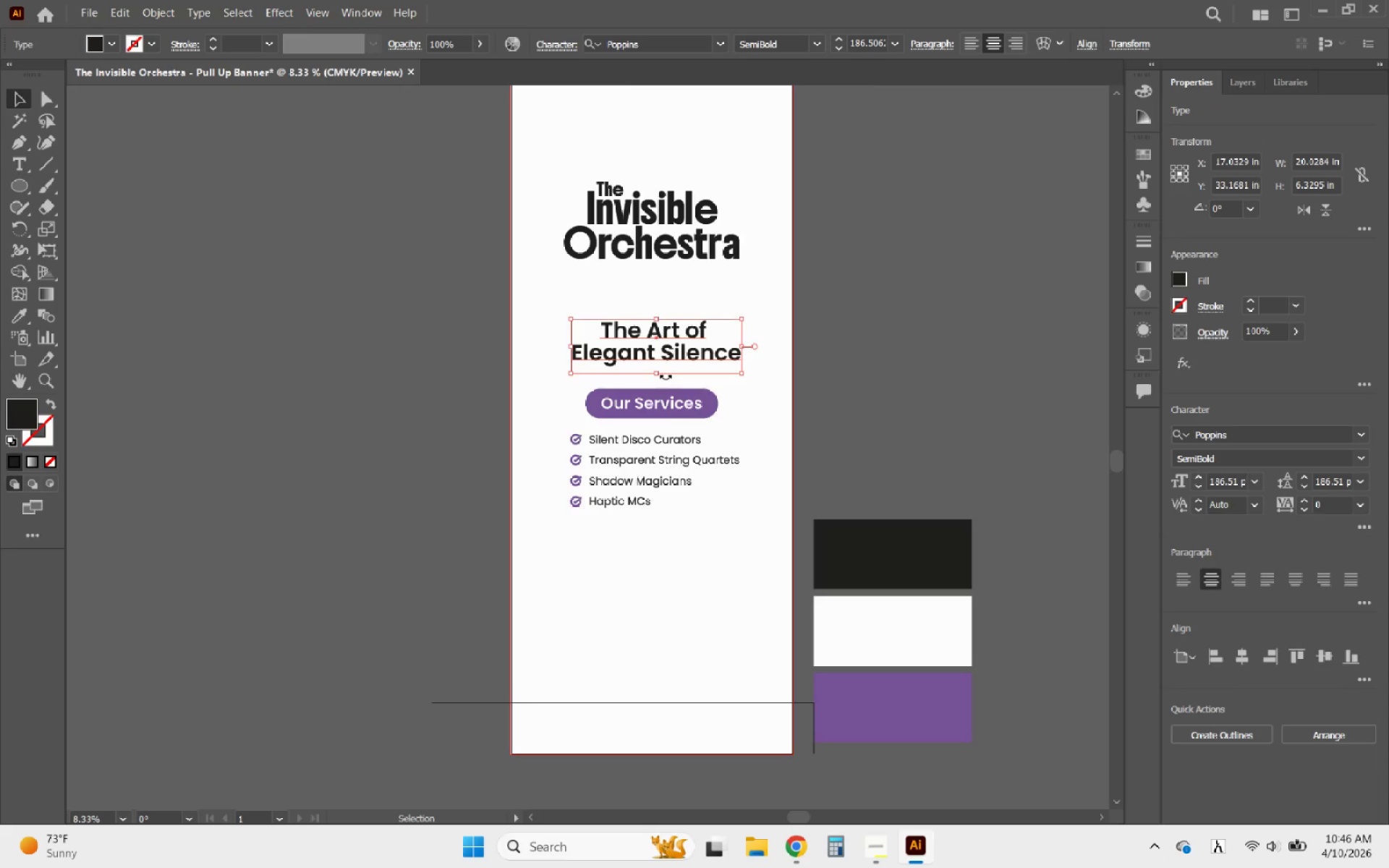 
key(ArrowUp)
 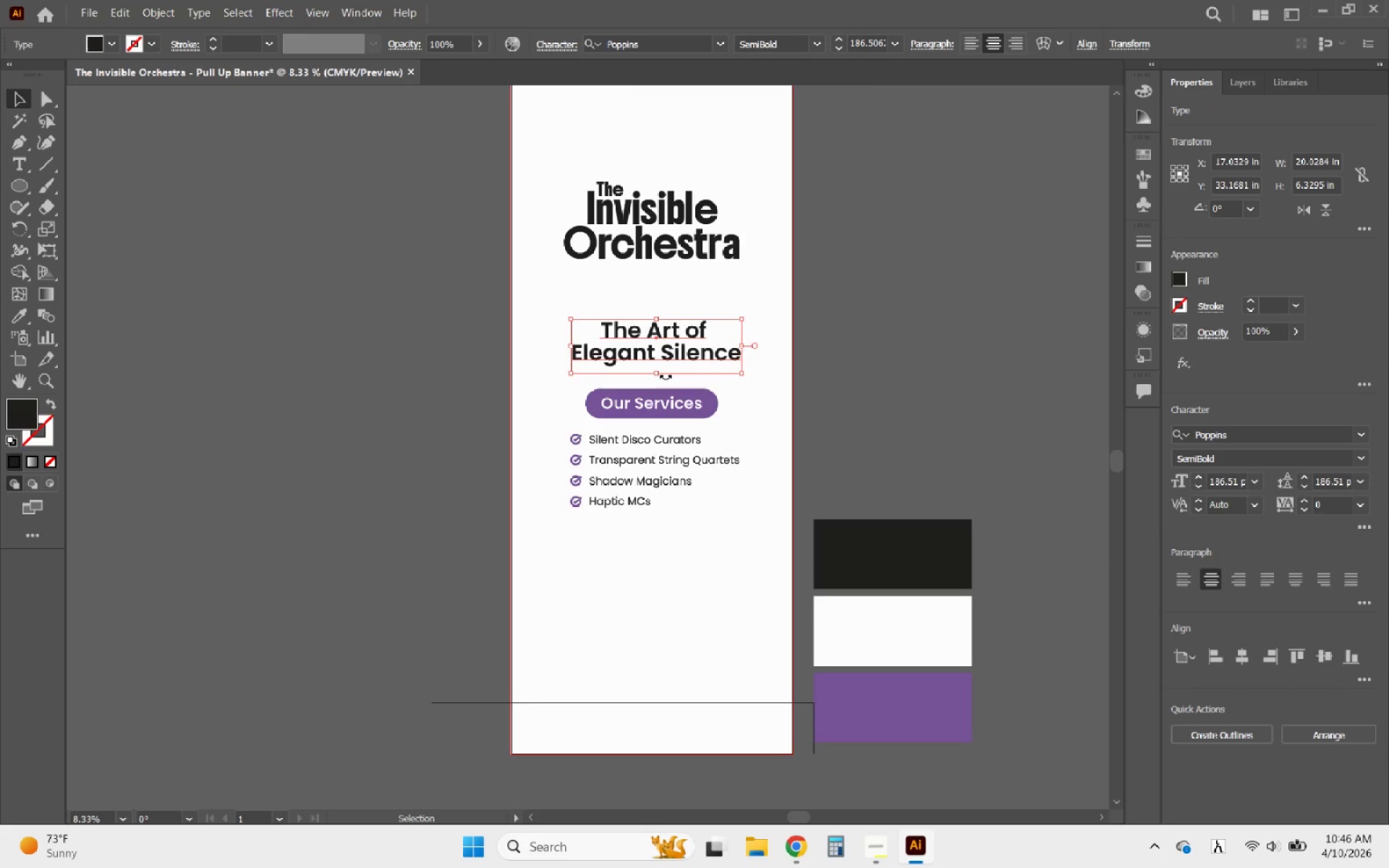 
key(ArrowUp)
 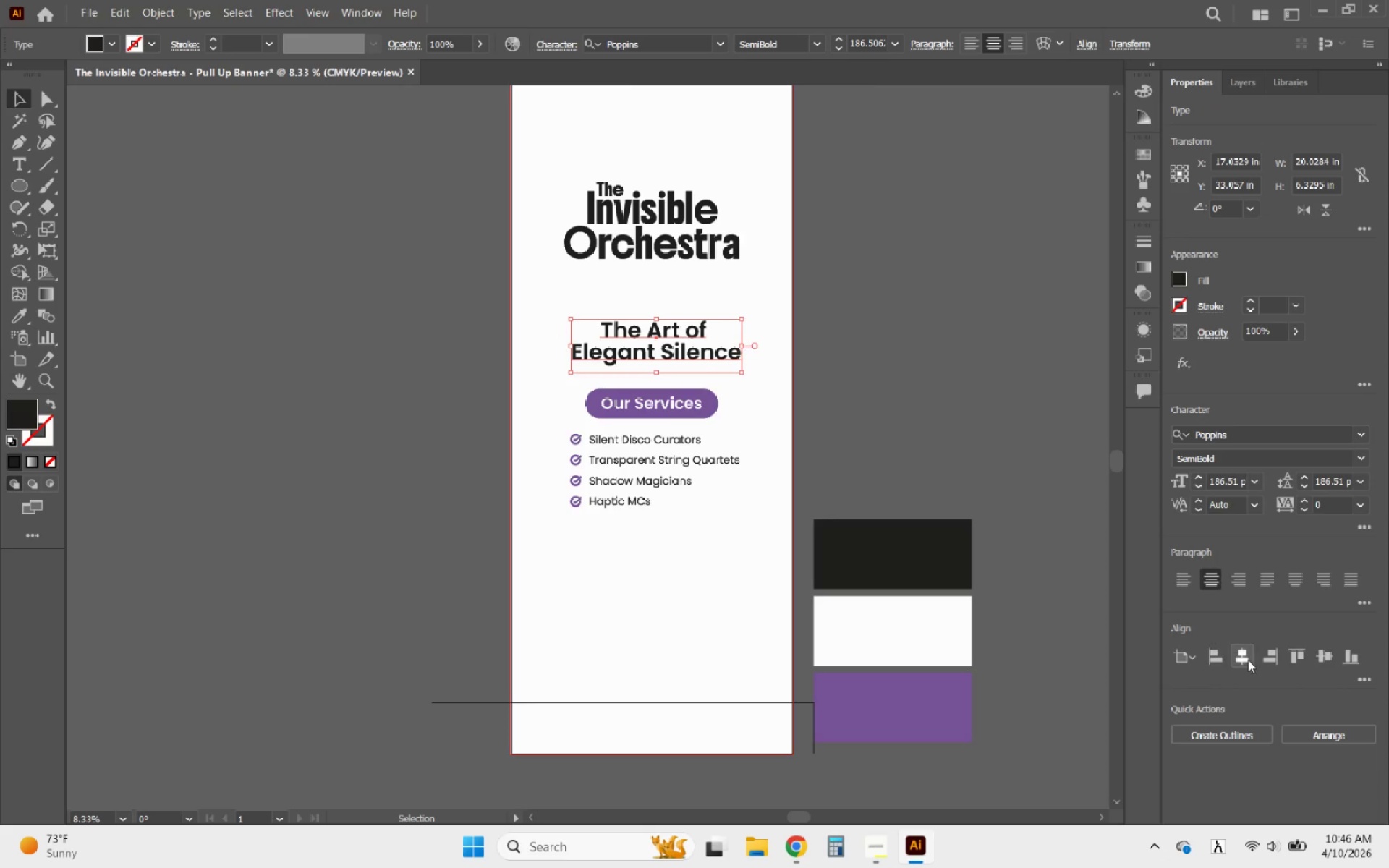 
left_click([1246, 654])
 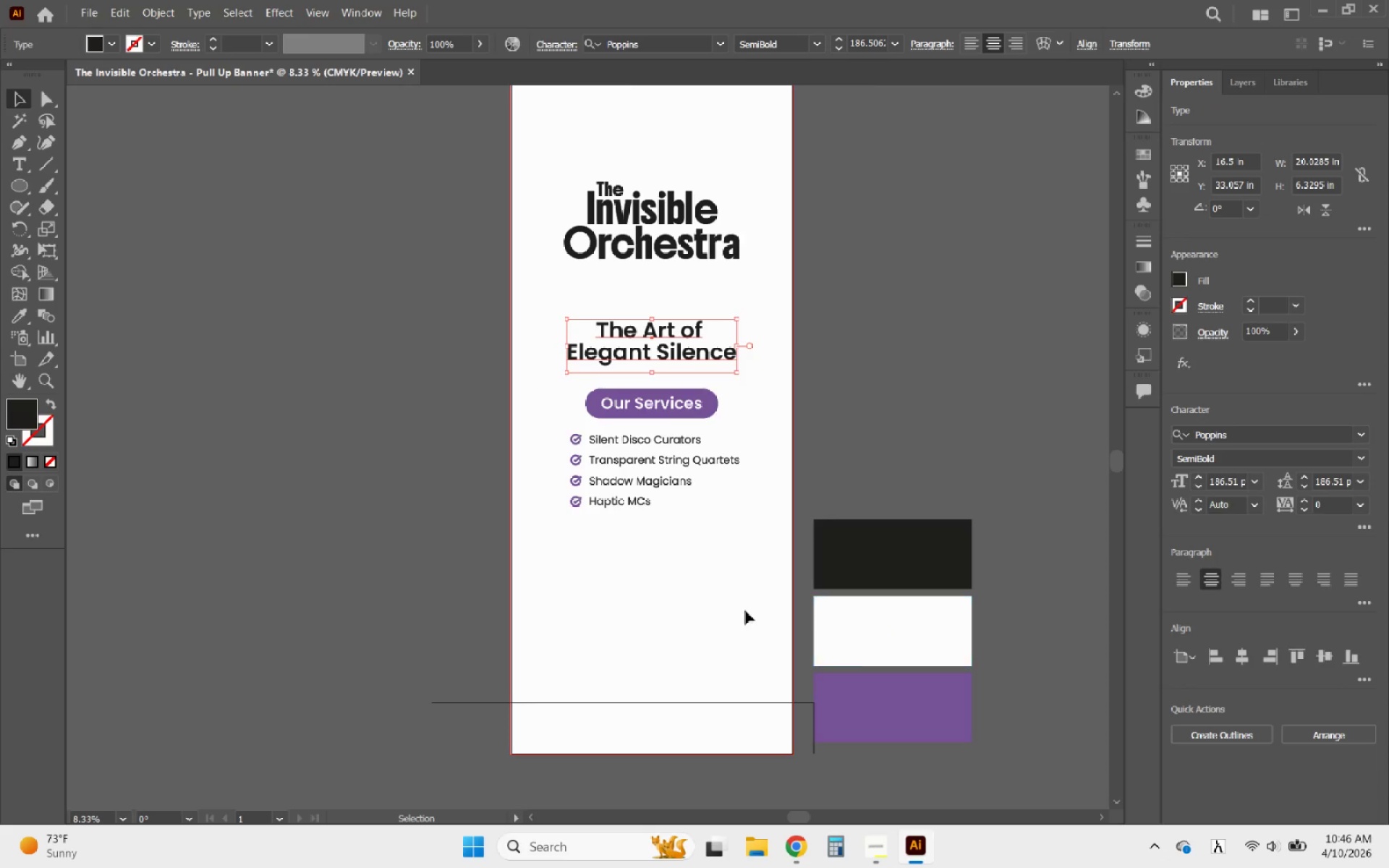 
left_click([675, 602])
 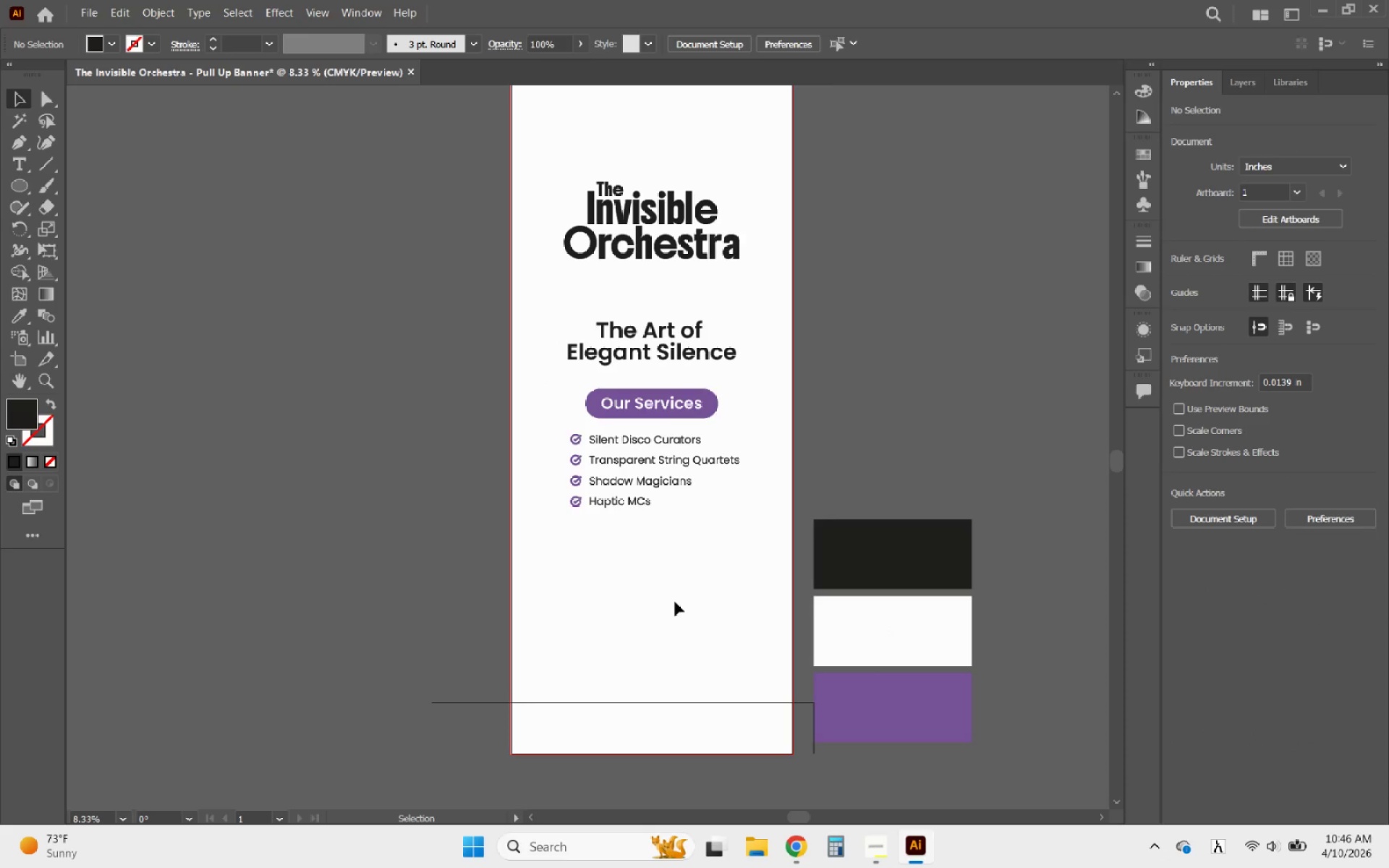 
hold_key(key=AltLeft, duration=0.55)
scroll: coordinate [675, 602], scroll_direction: up, amount: 2.0
 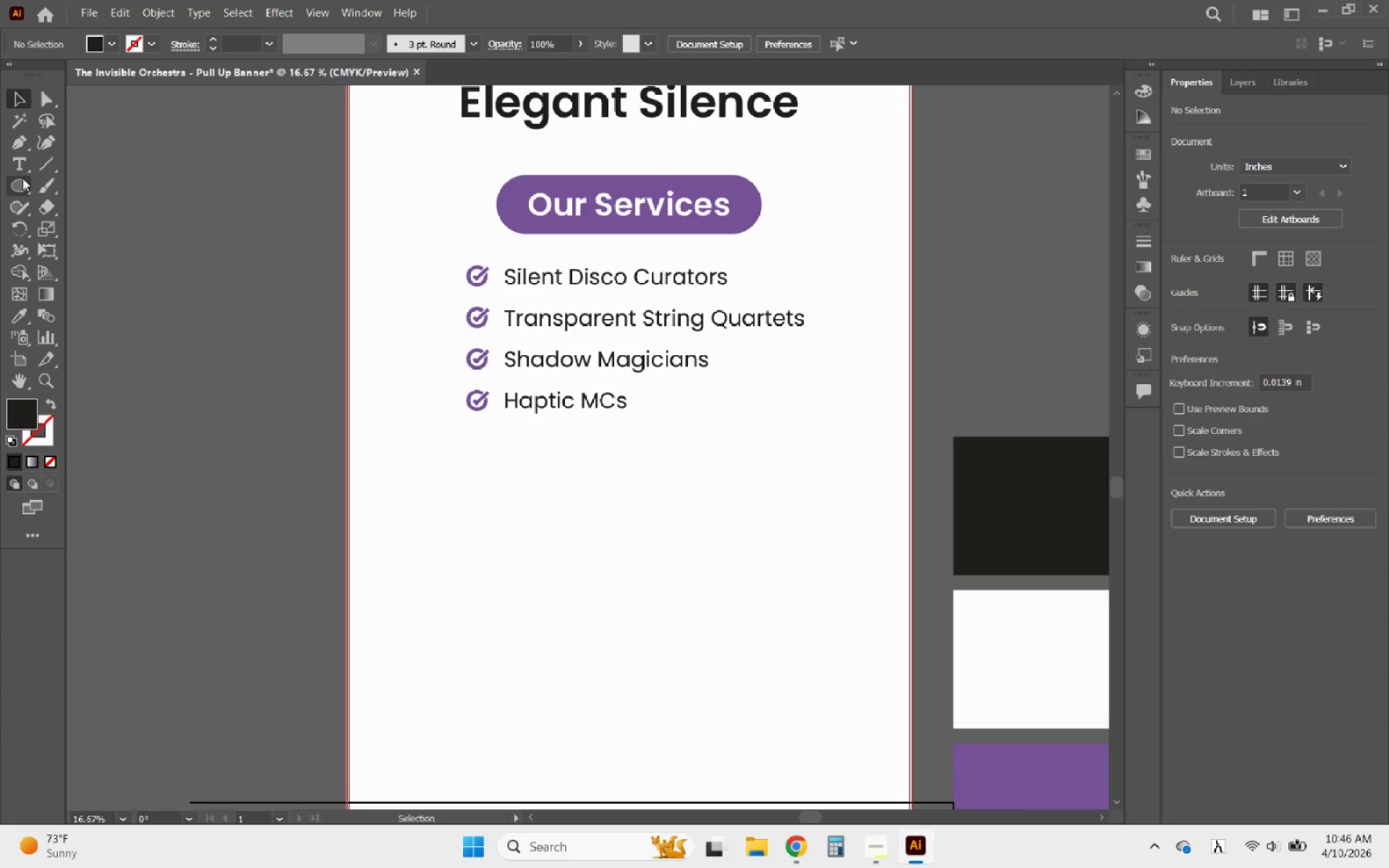 
left_click([17, 148])
 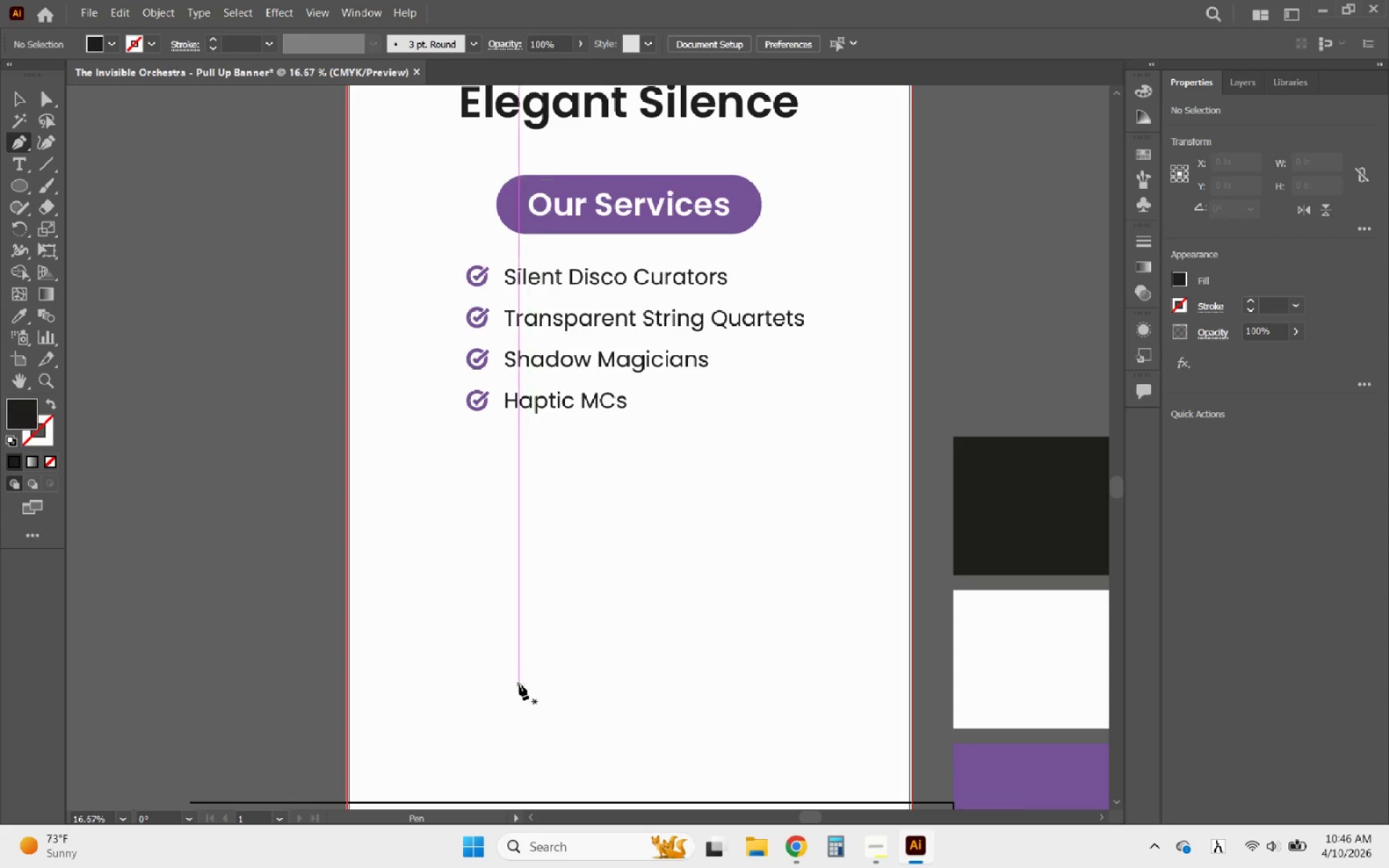 
left_click([519, 684])
 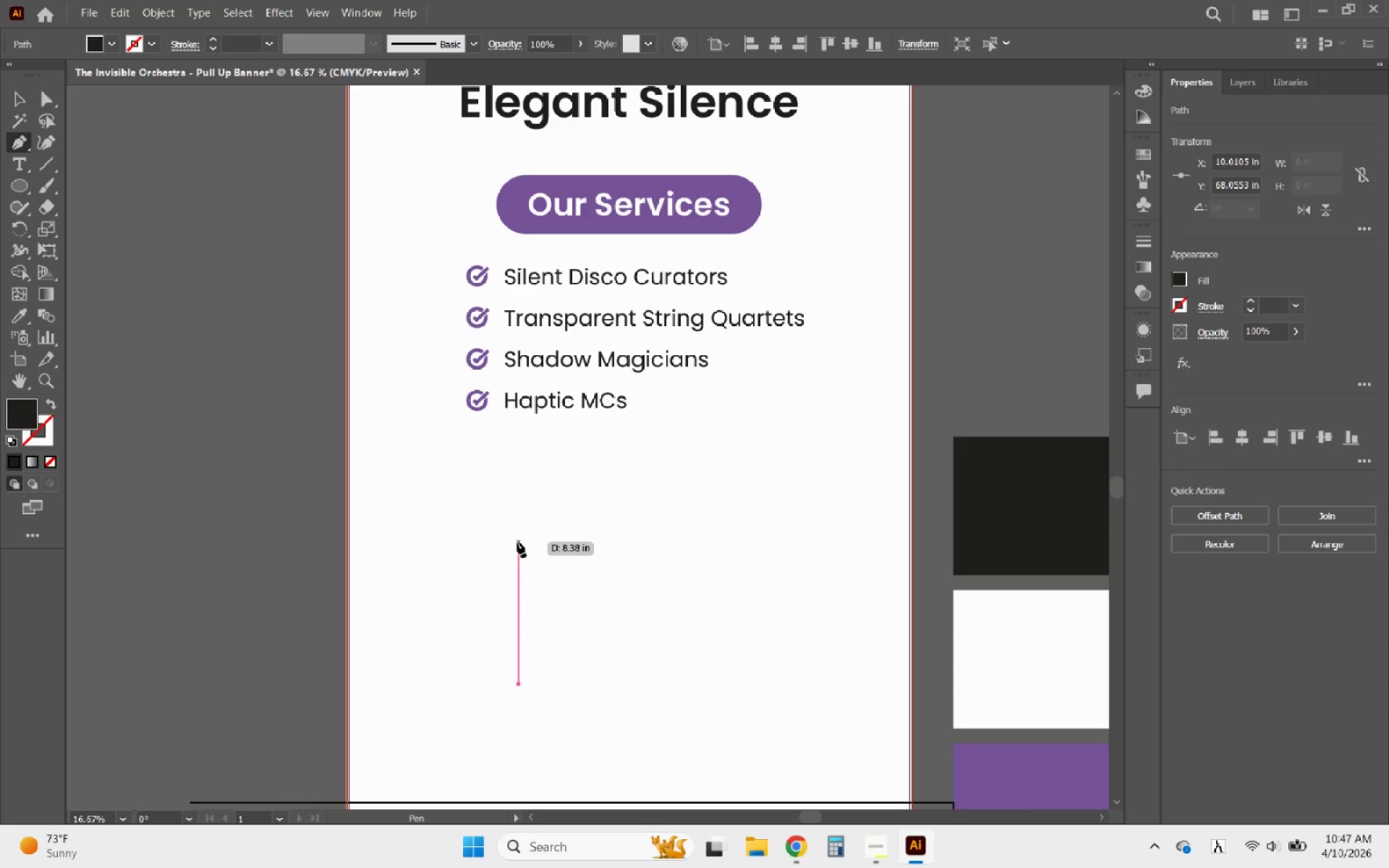 
wait(14.83)
 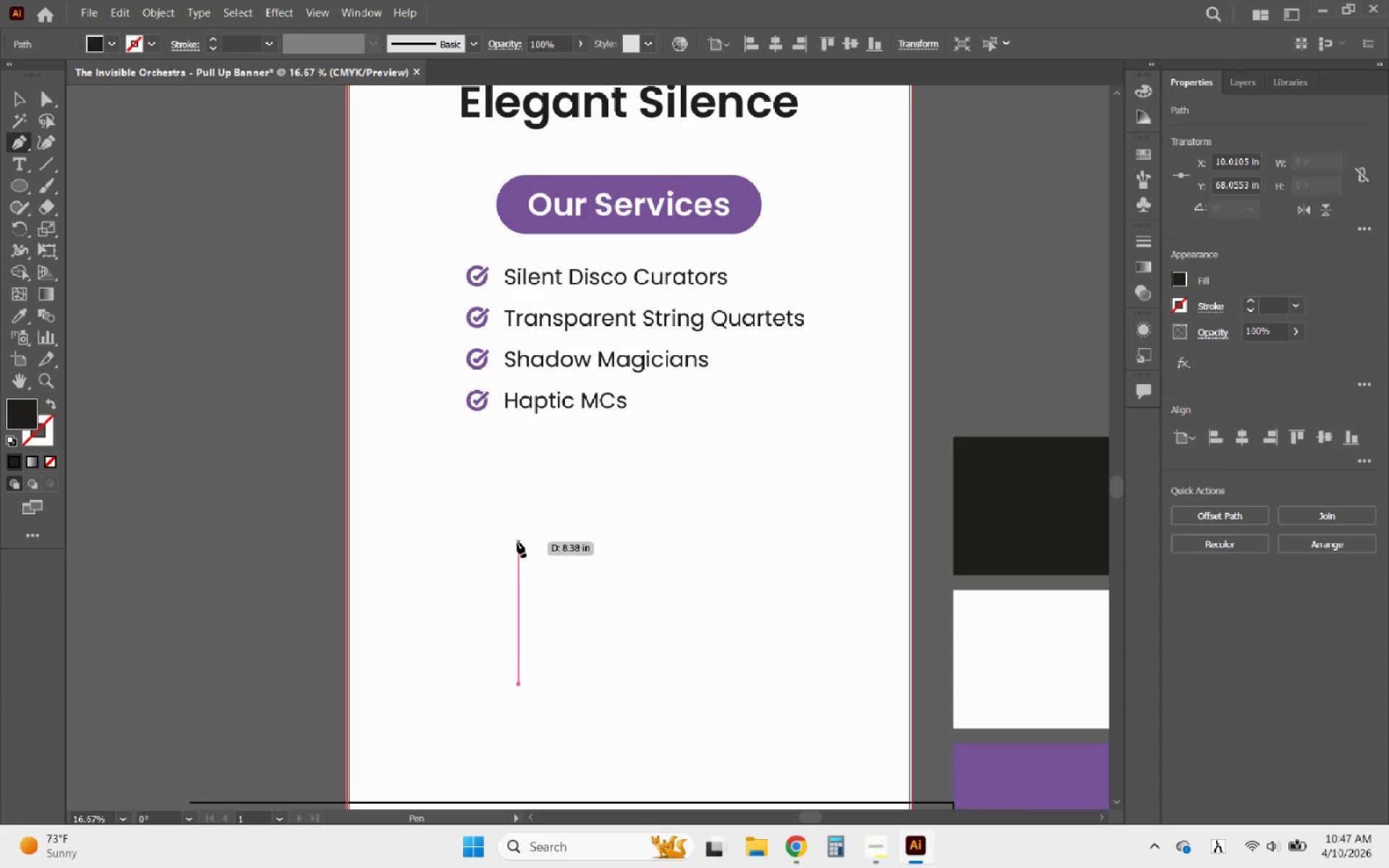 
left_click([517, 548])
 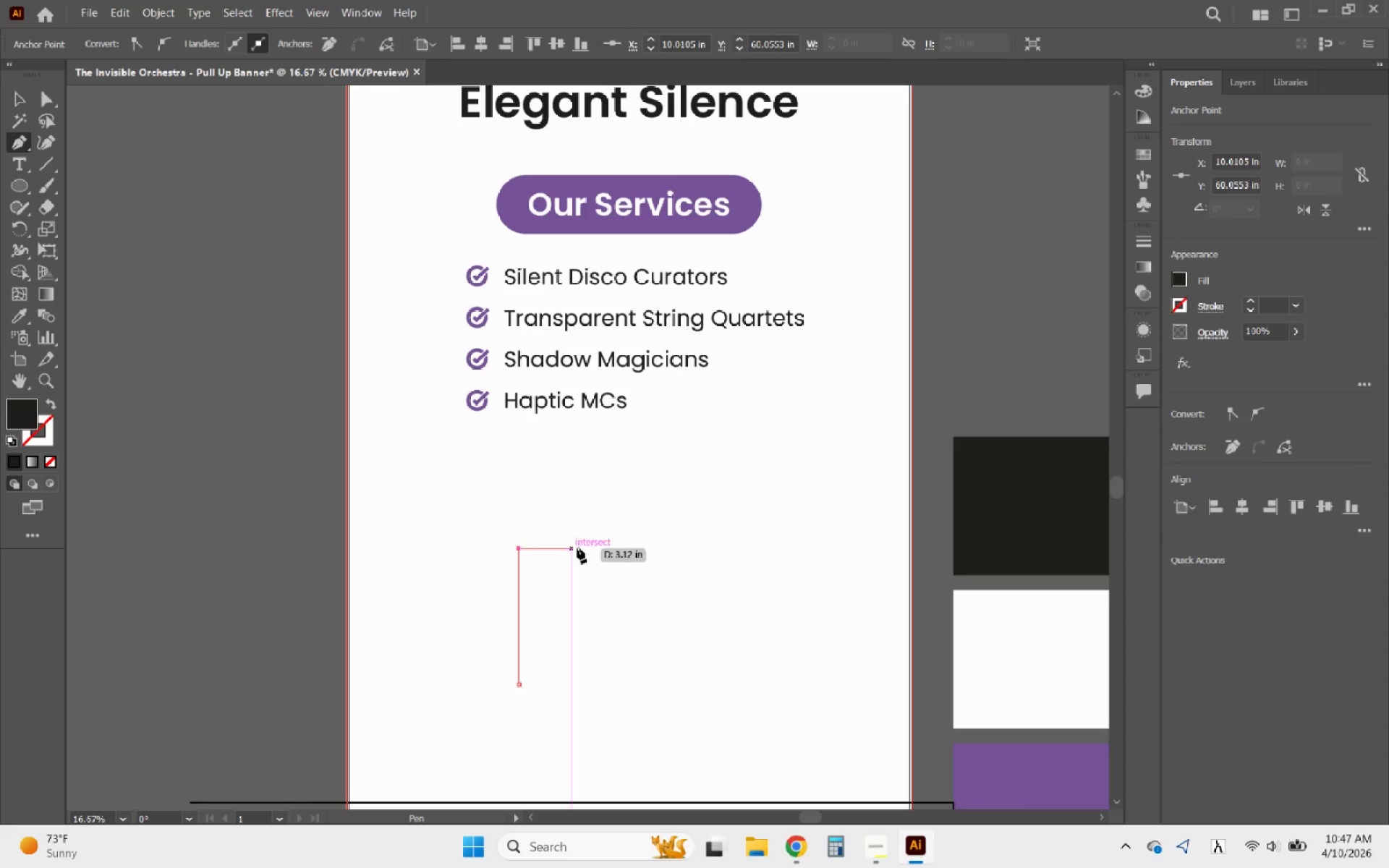 
hold_key(key=ShiftLeft, duration=9.7)
left_click([656, 550])
 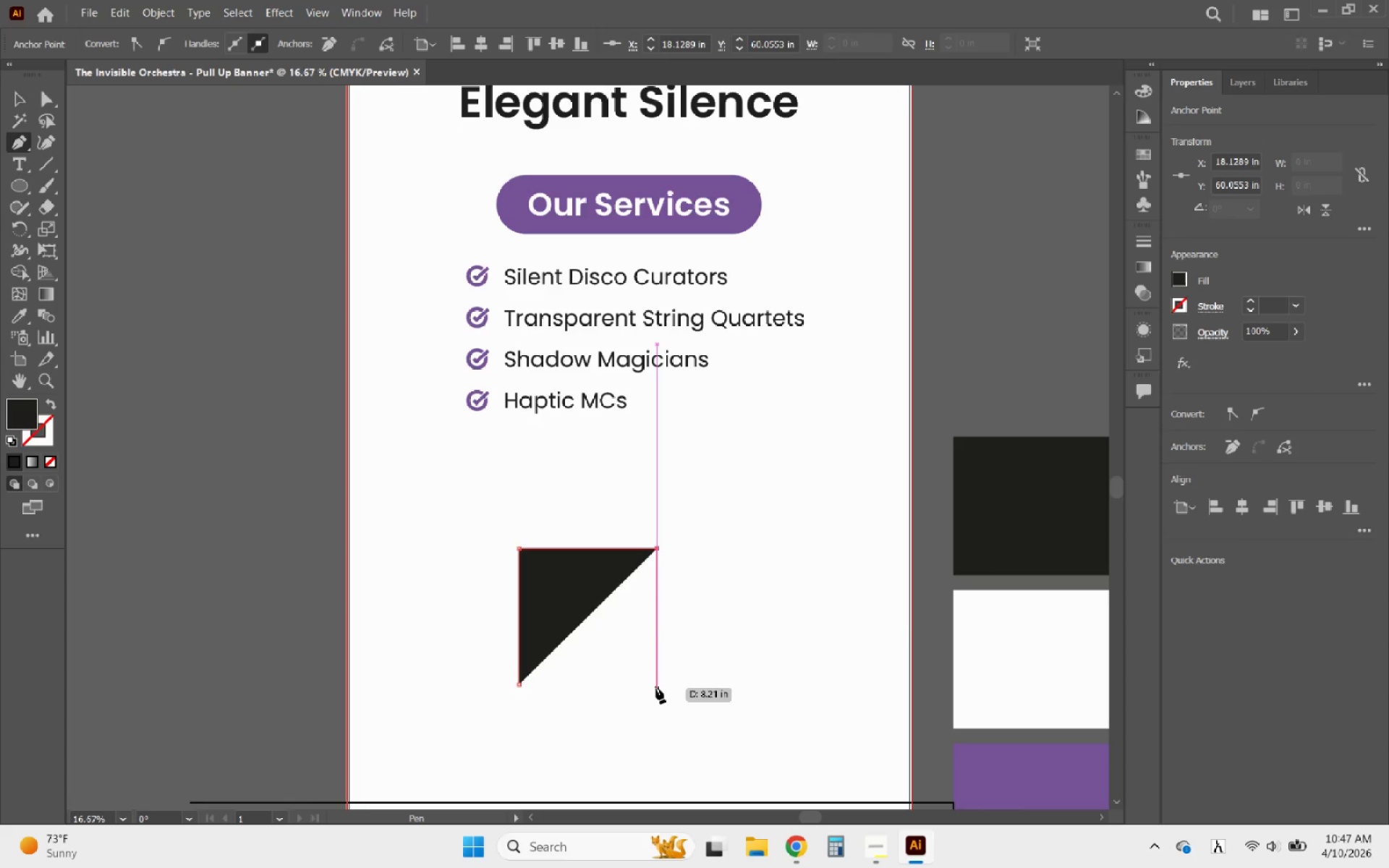 
left_click([656, 684])
 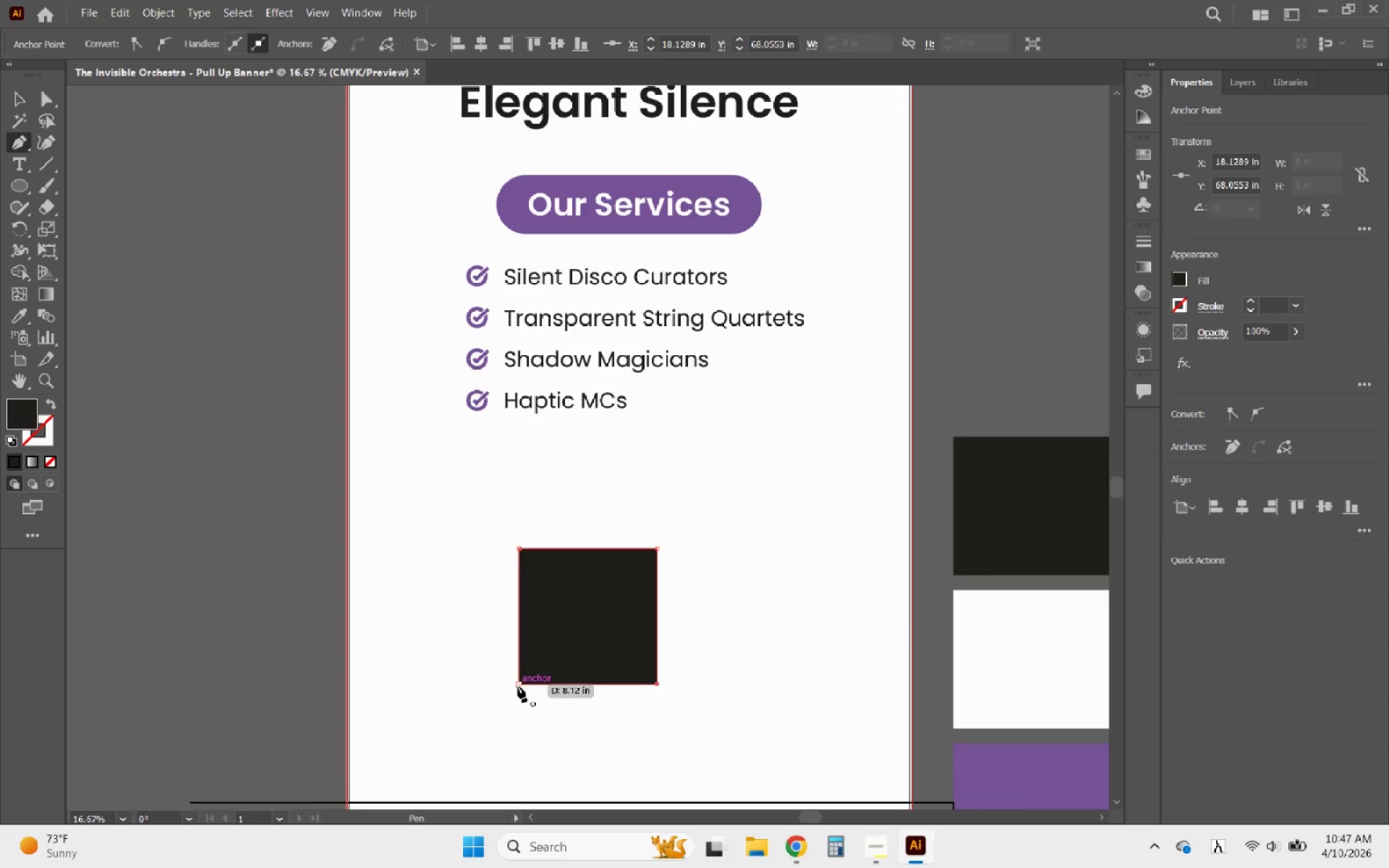 
left_click([518, 686])
 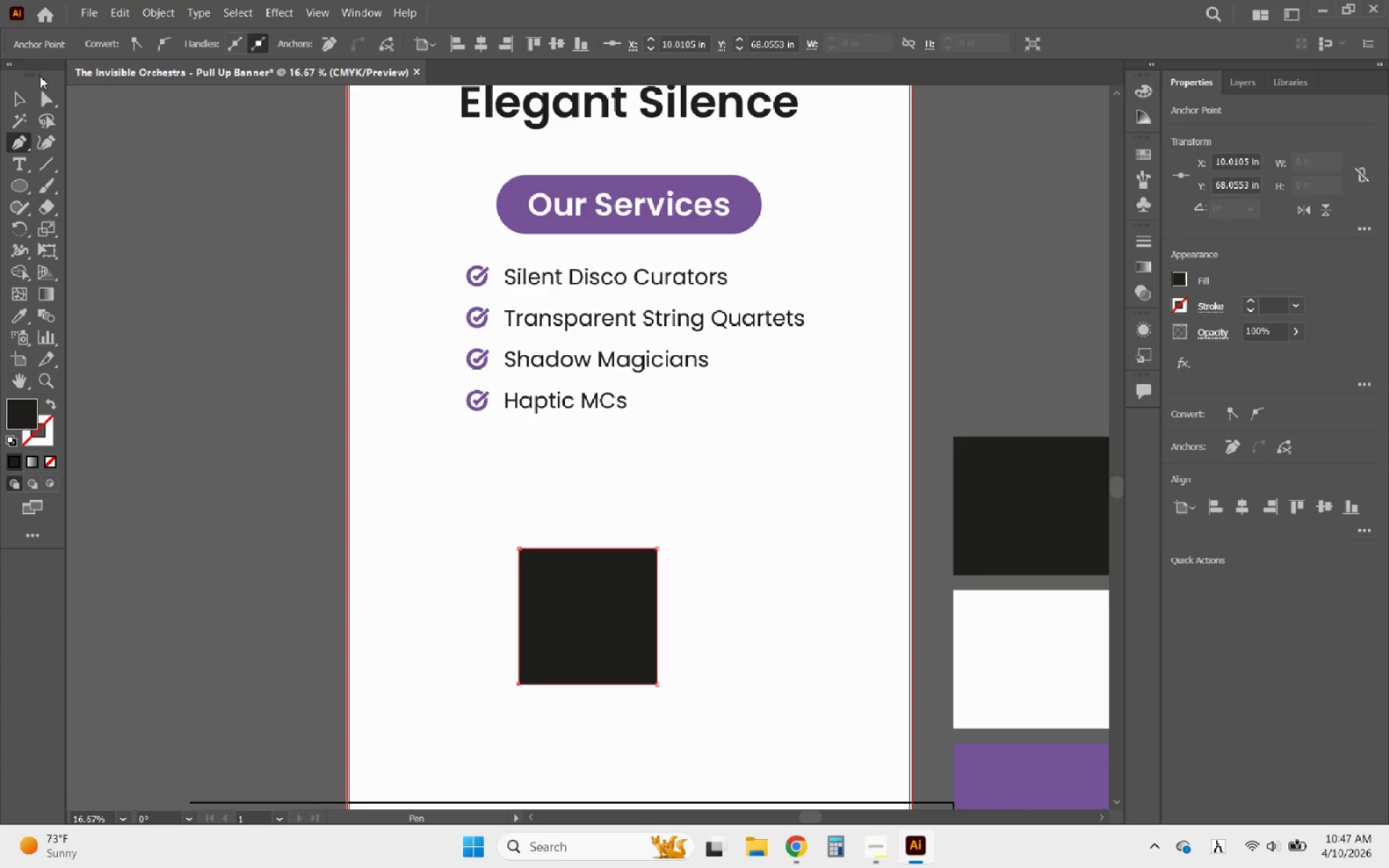 
left_click([16, 101])
 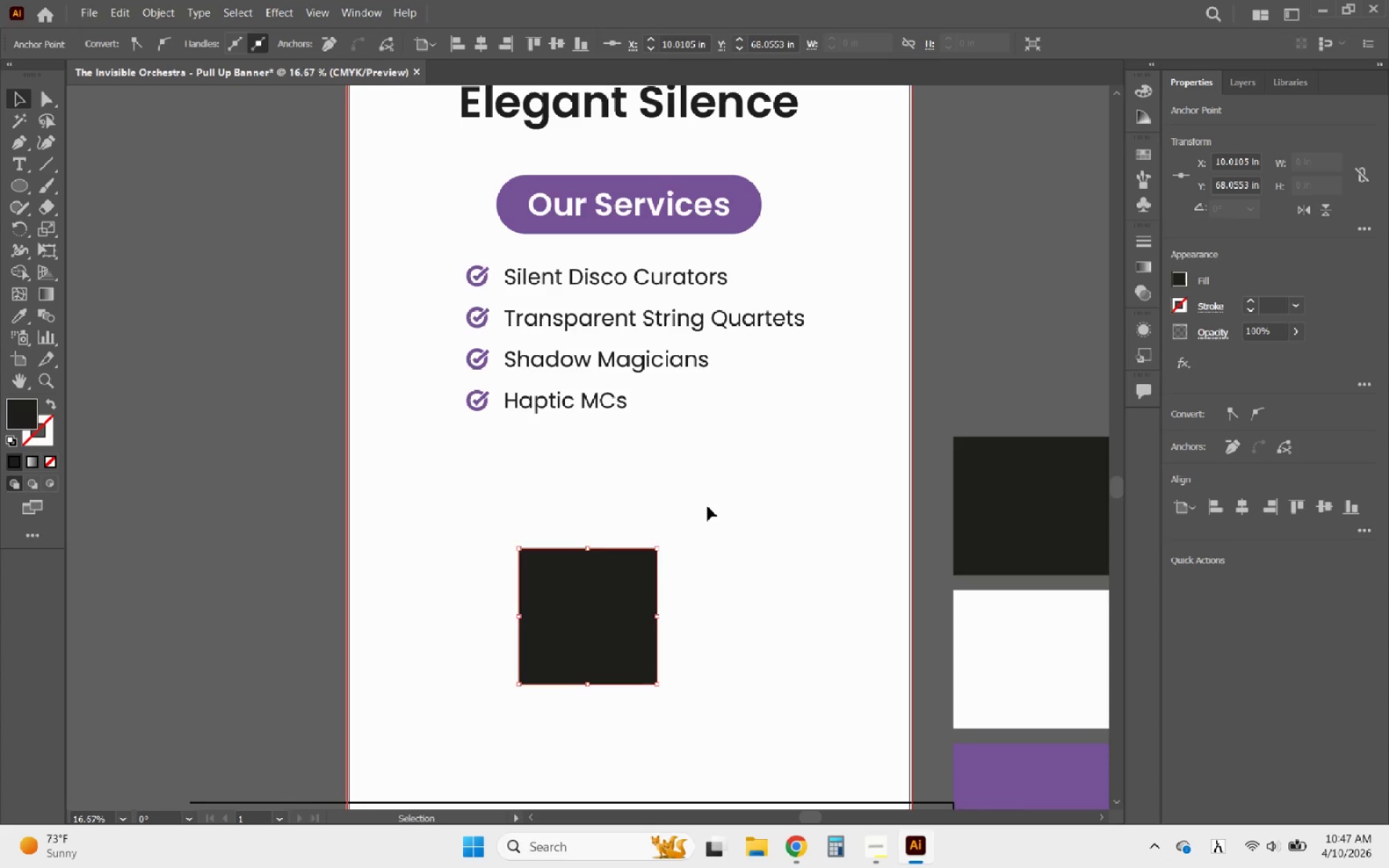 
hold_key(key=AltLeft, duration=0.88)
 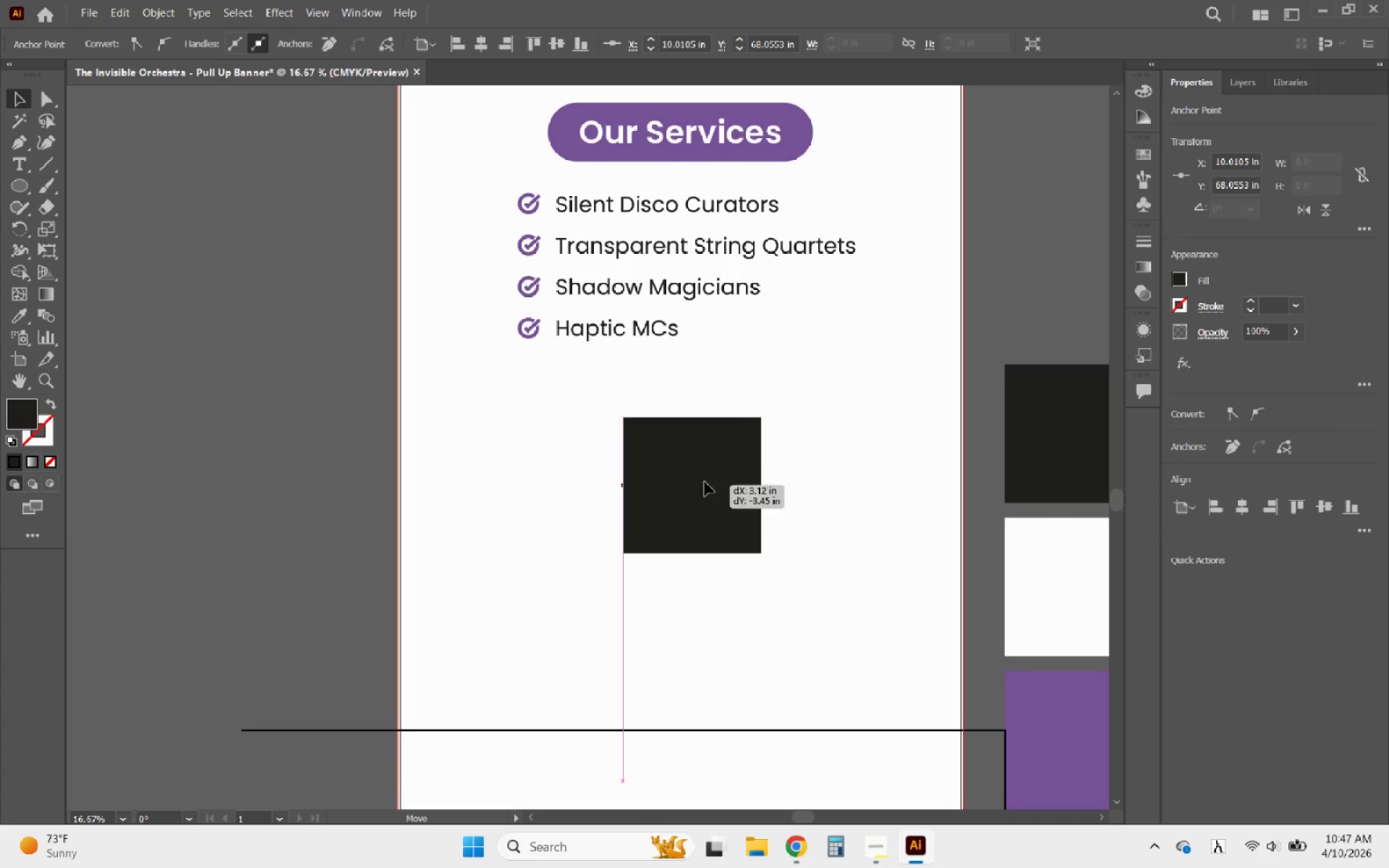 
left_click_drag(start_coordinate=[648, 543], to_coordinate=[687, 454])
 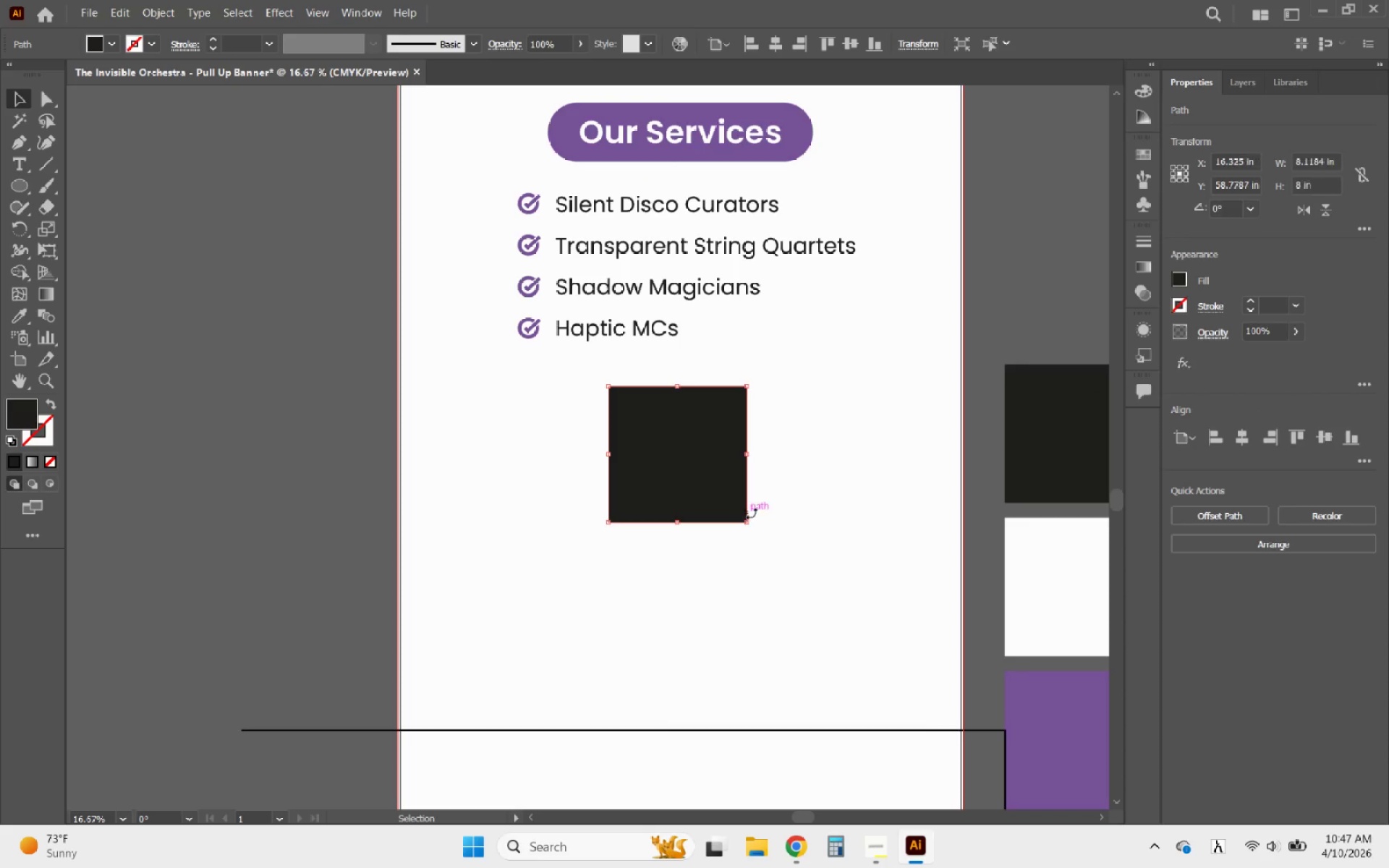 
scroll: coordinate [656, 548], scroll_direction: none, amount: 0.0
 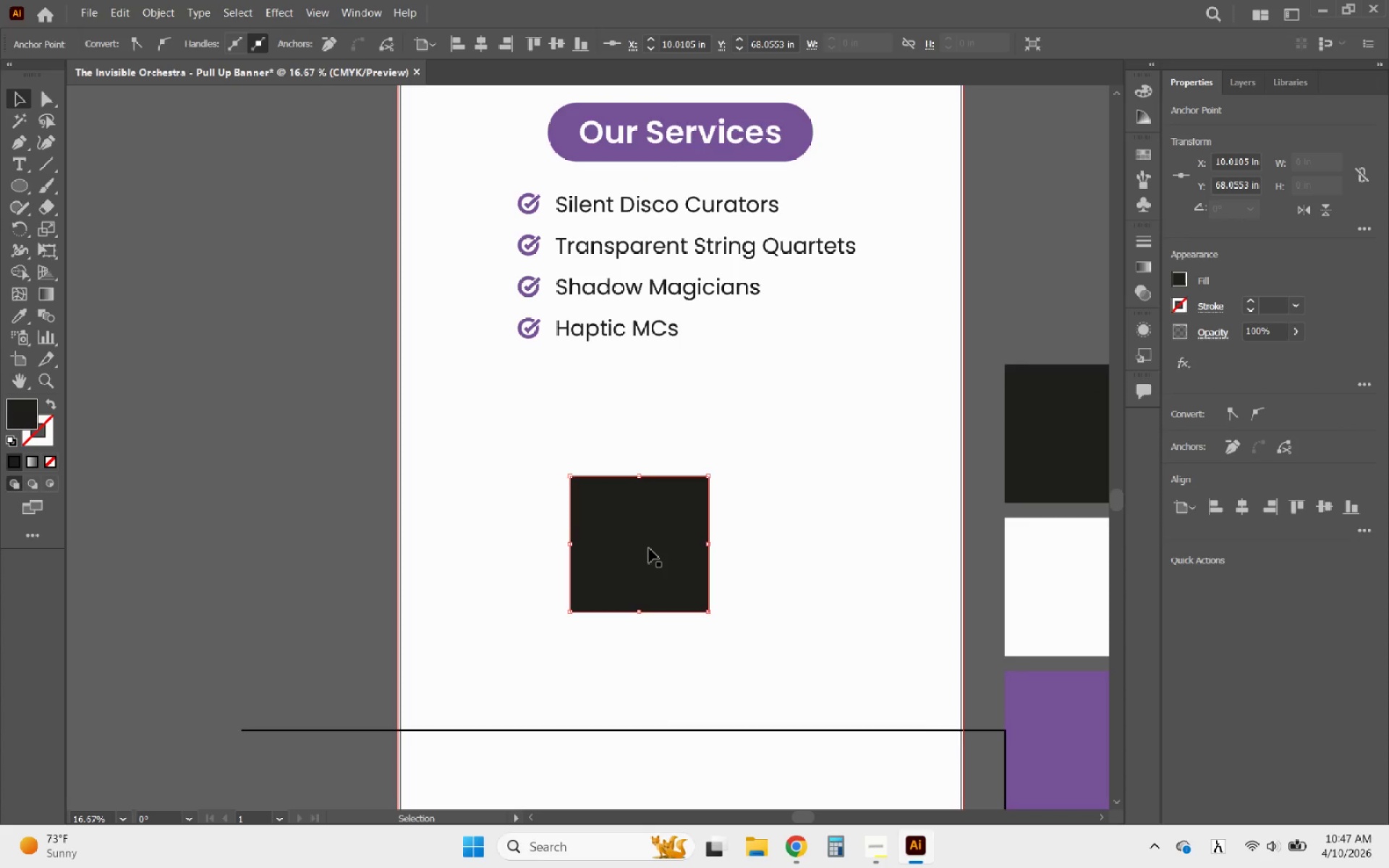 
hold_key(key=ShiftLeft, duration=1.92)
left_click_drag(start_coordinate=[745, 525], to_coordinate=[783, 556])
 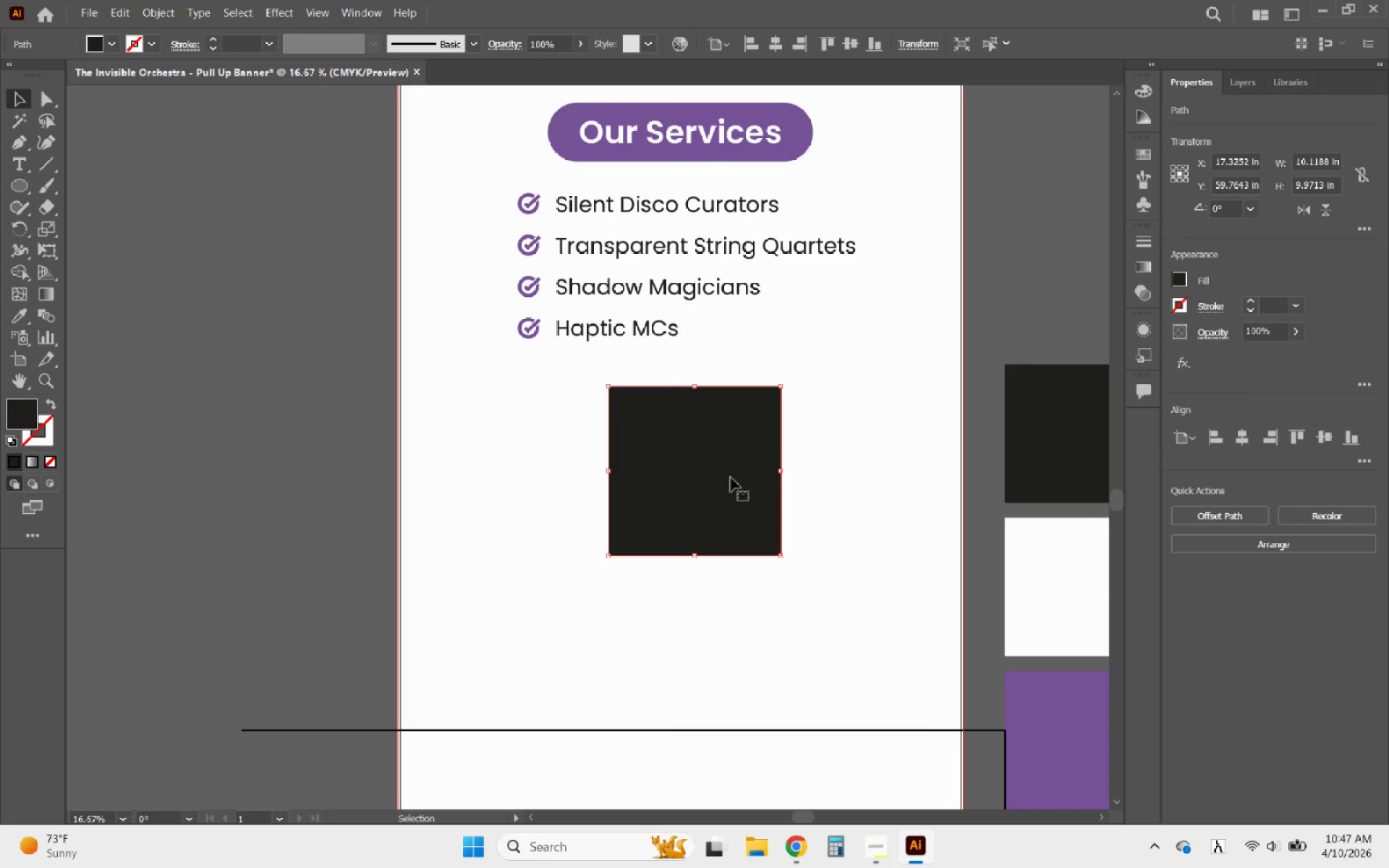 
left_click_drag(start_coordinate=[725, 477], to_coordinate=[717, 484])
 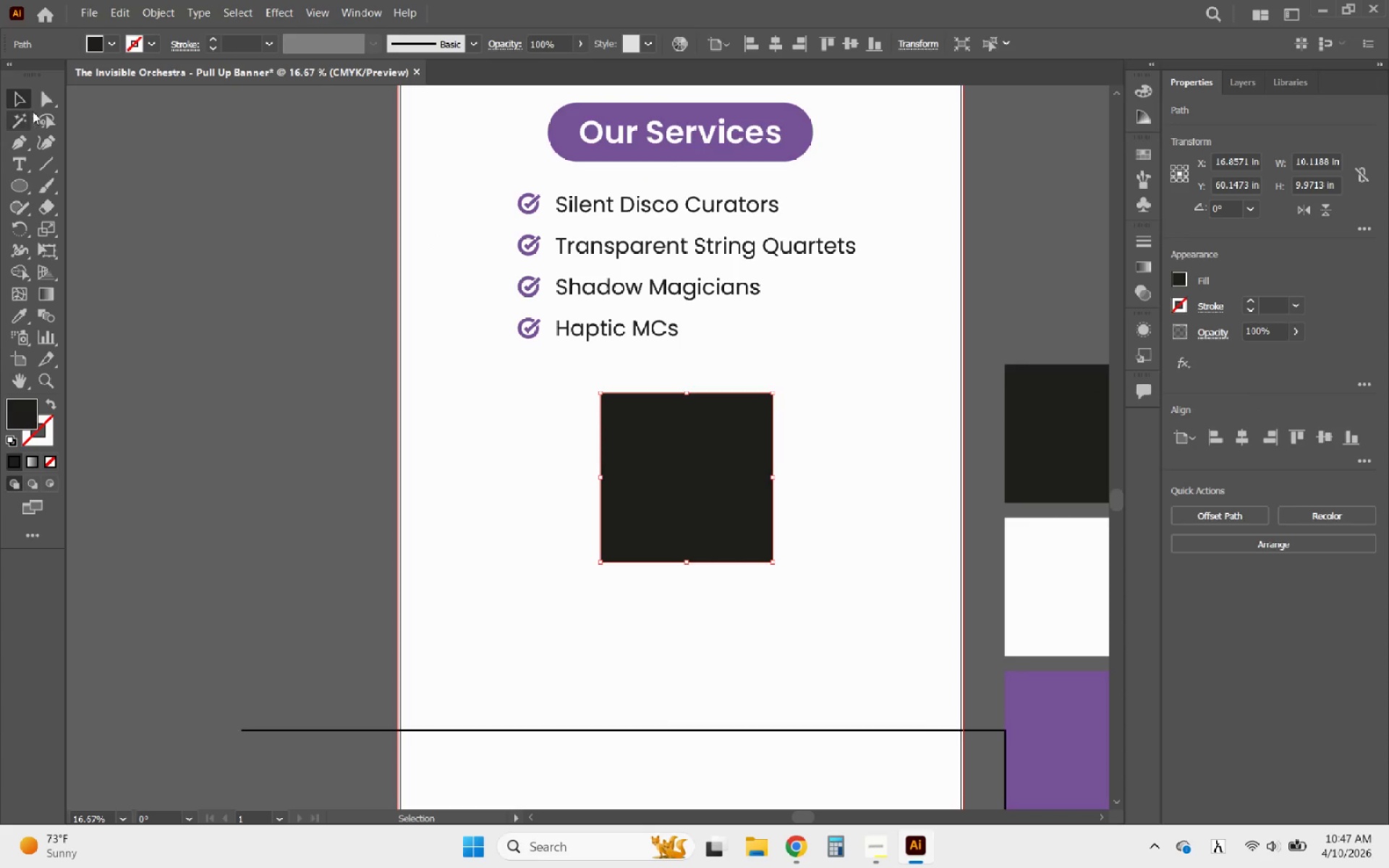 
left_click([50, 99])
 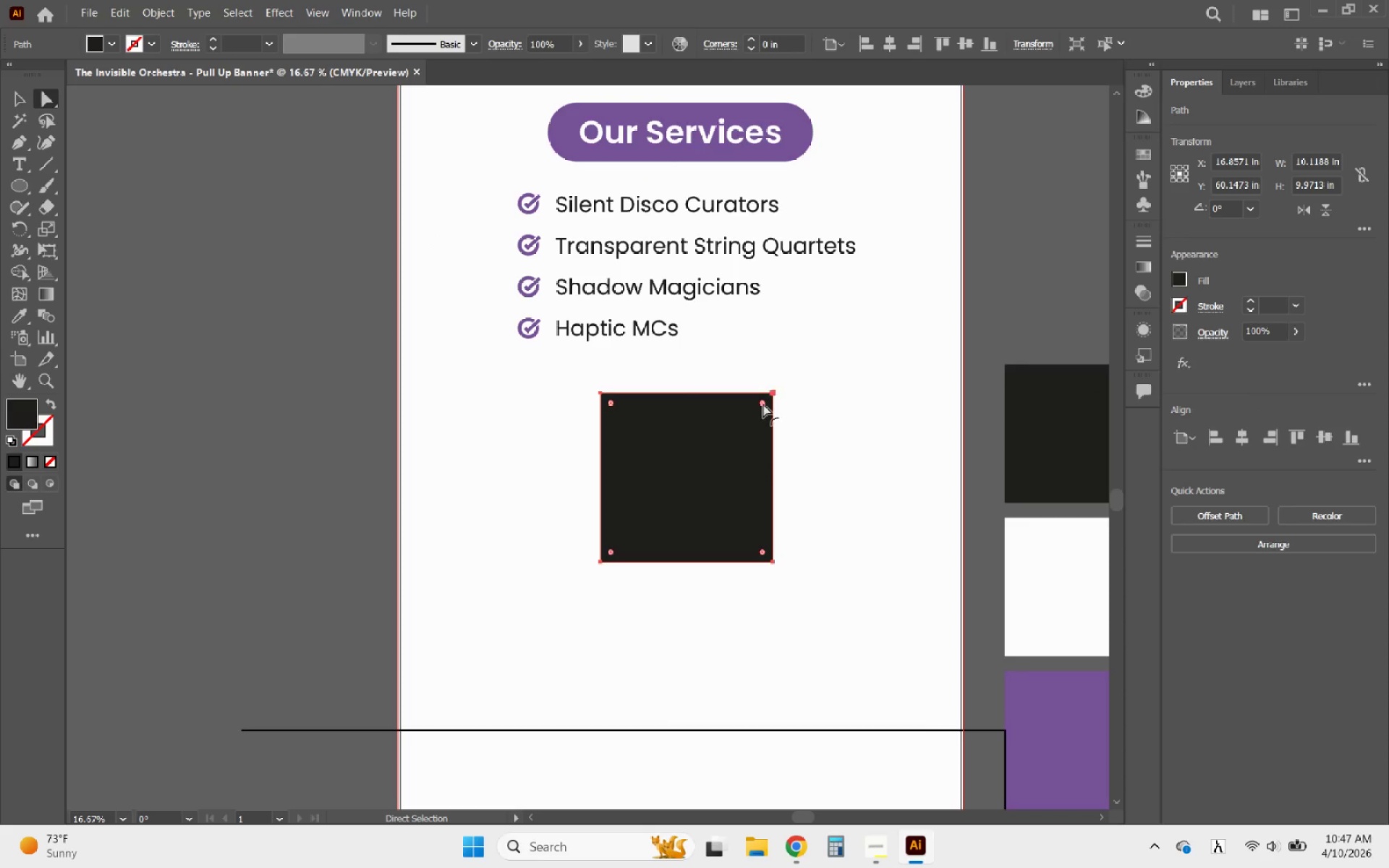 
left_click_drag(start_coordinate=[760, 404], to_coordinate=[755, 409])
 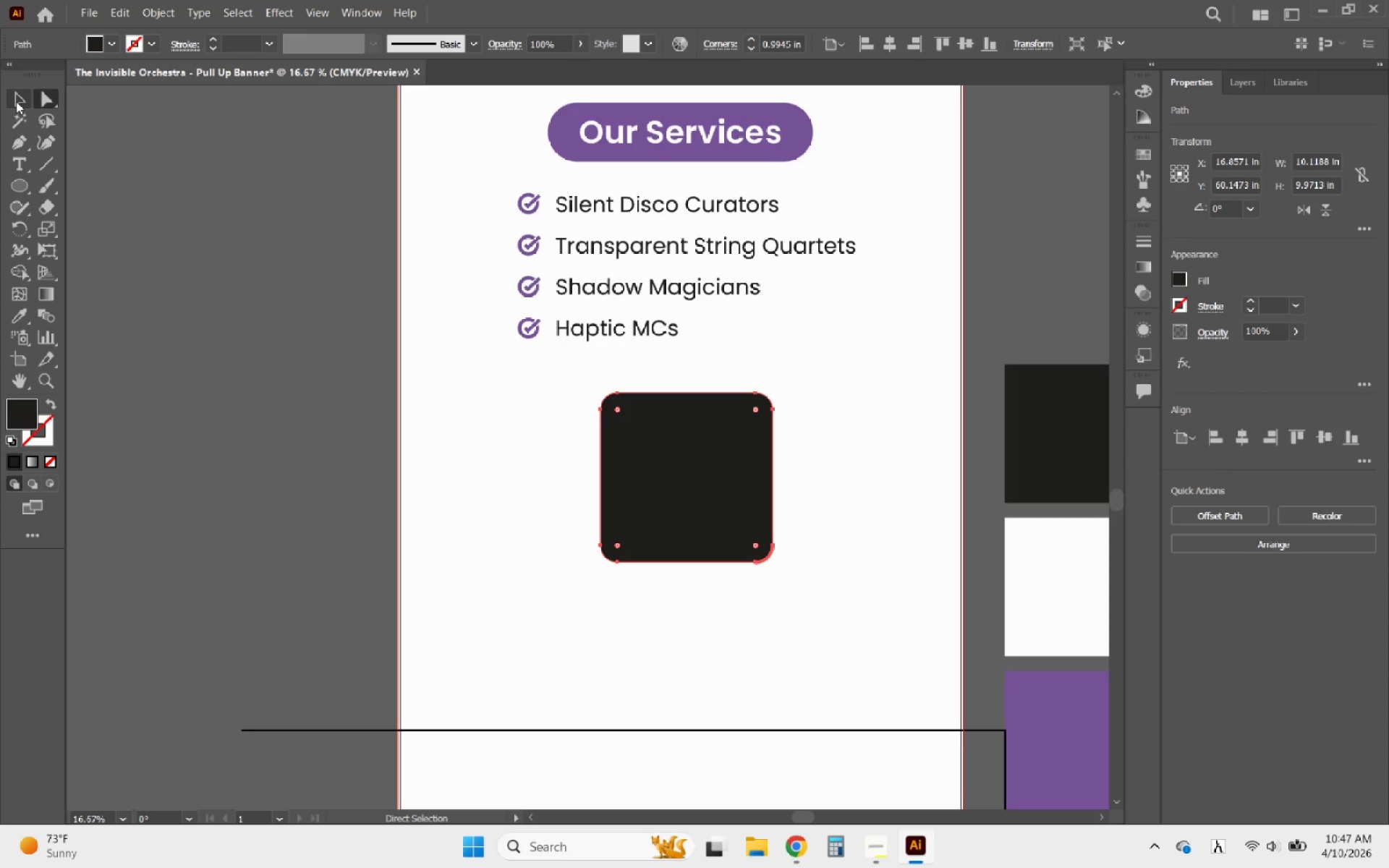 
double_click([216, 344])
 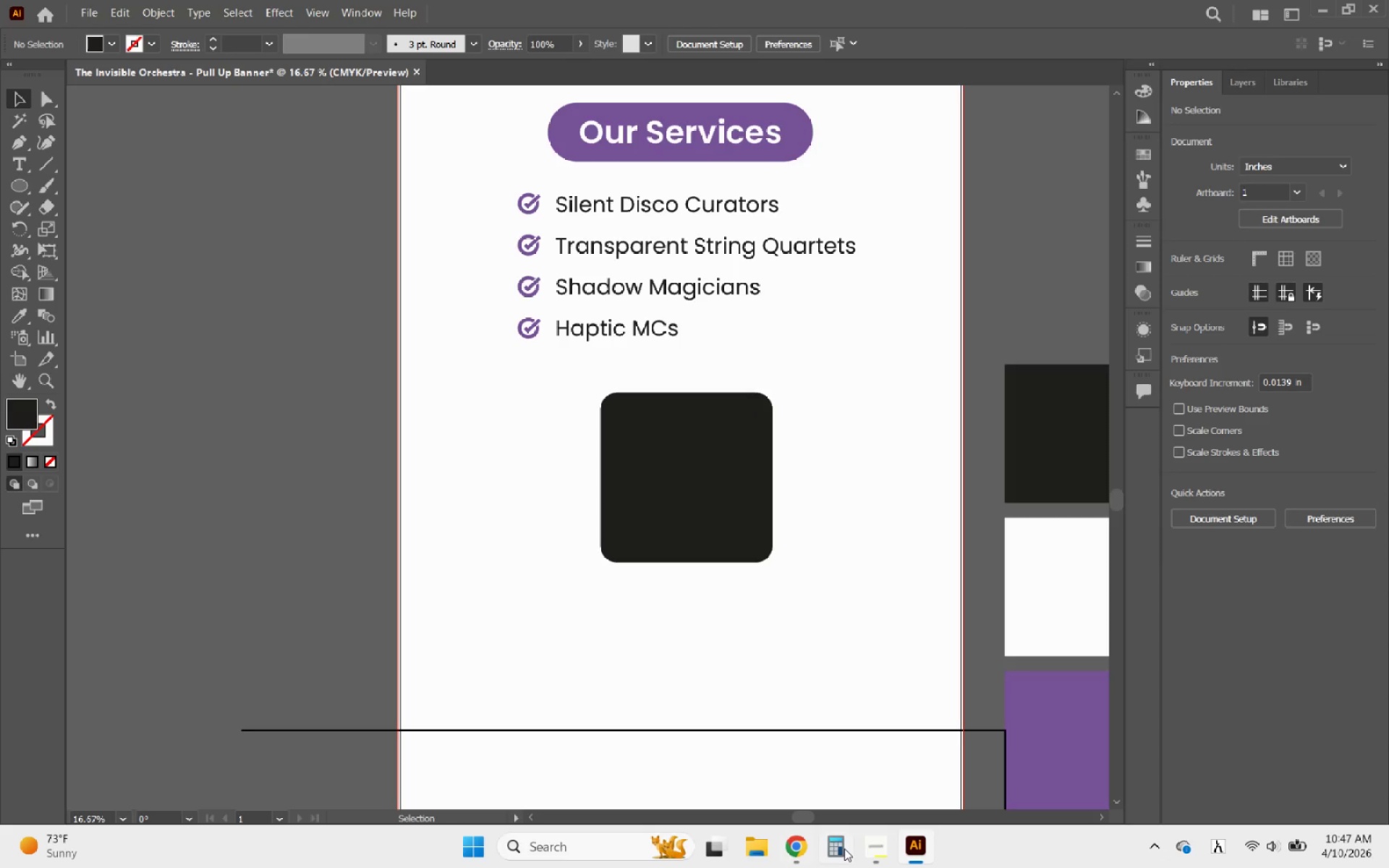 
left_click([884, 859])